 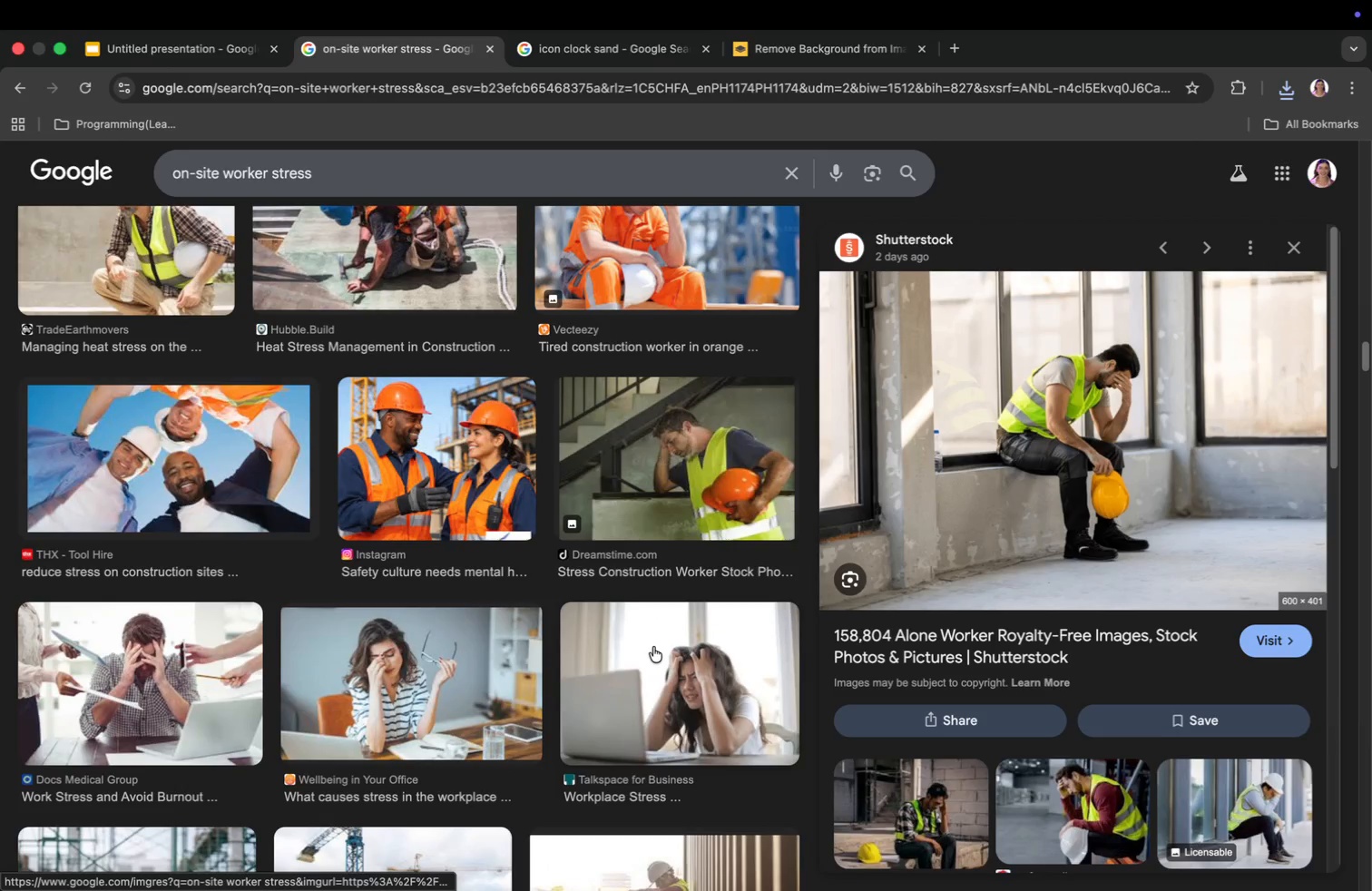 
scroll: coordinate [903, 792], scroll_direction: down, amount: 6.0
 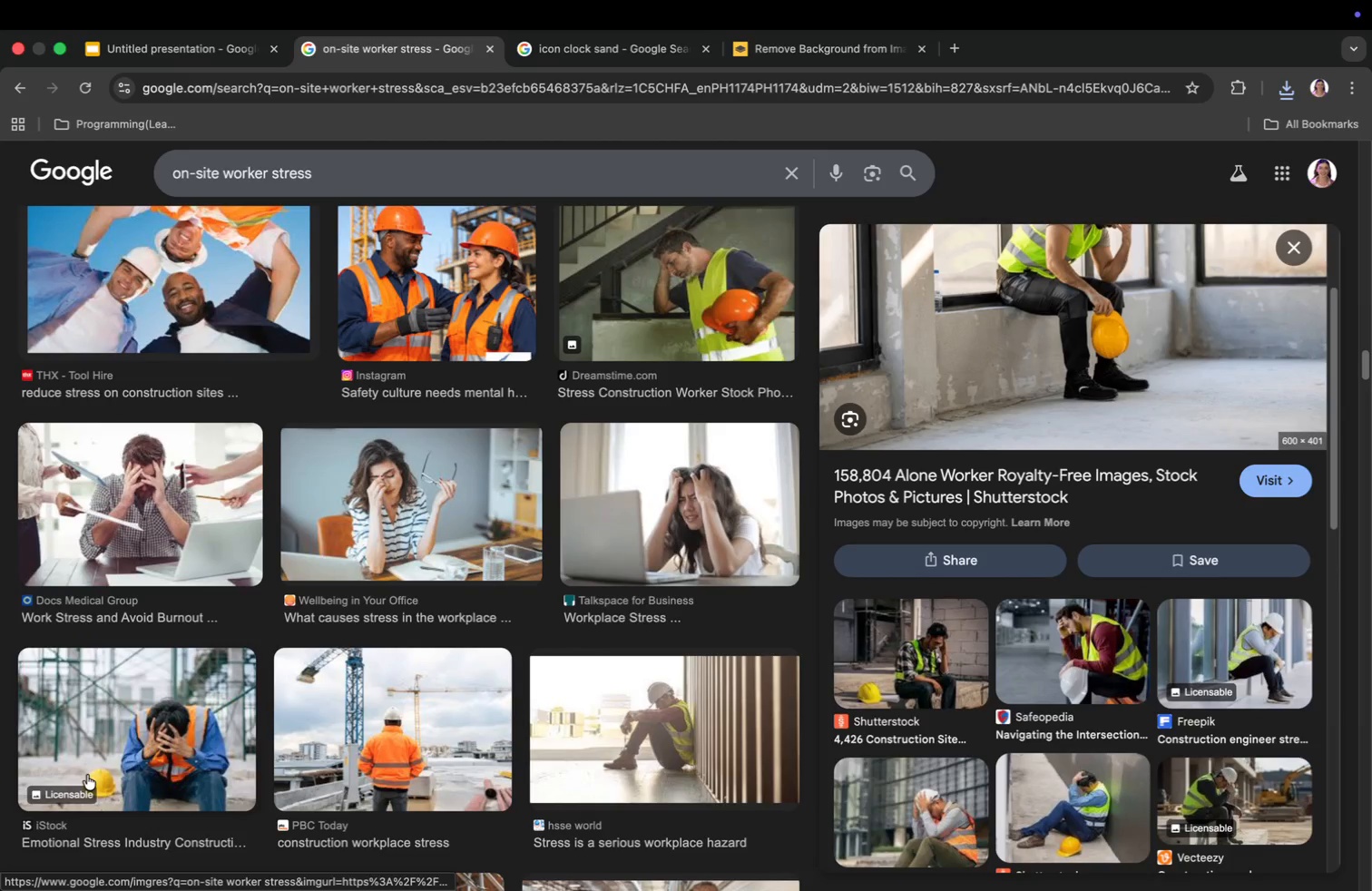 
left_click([132, 739])
 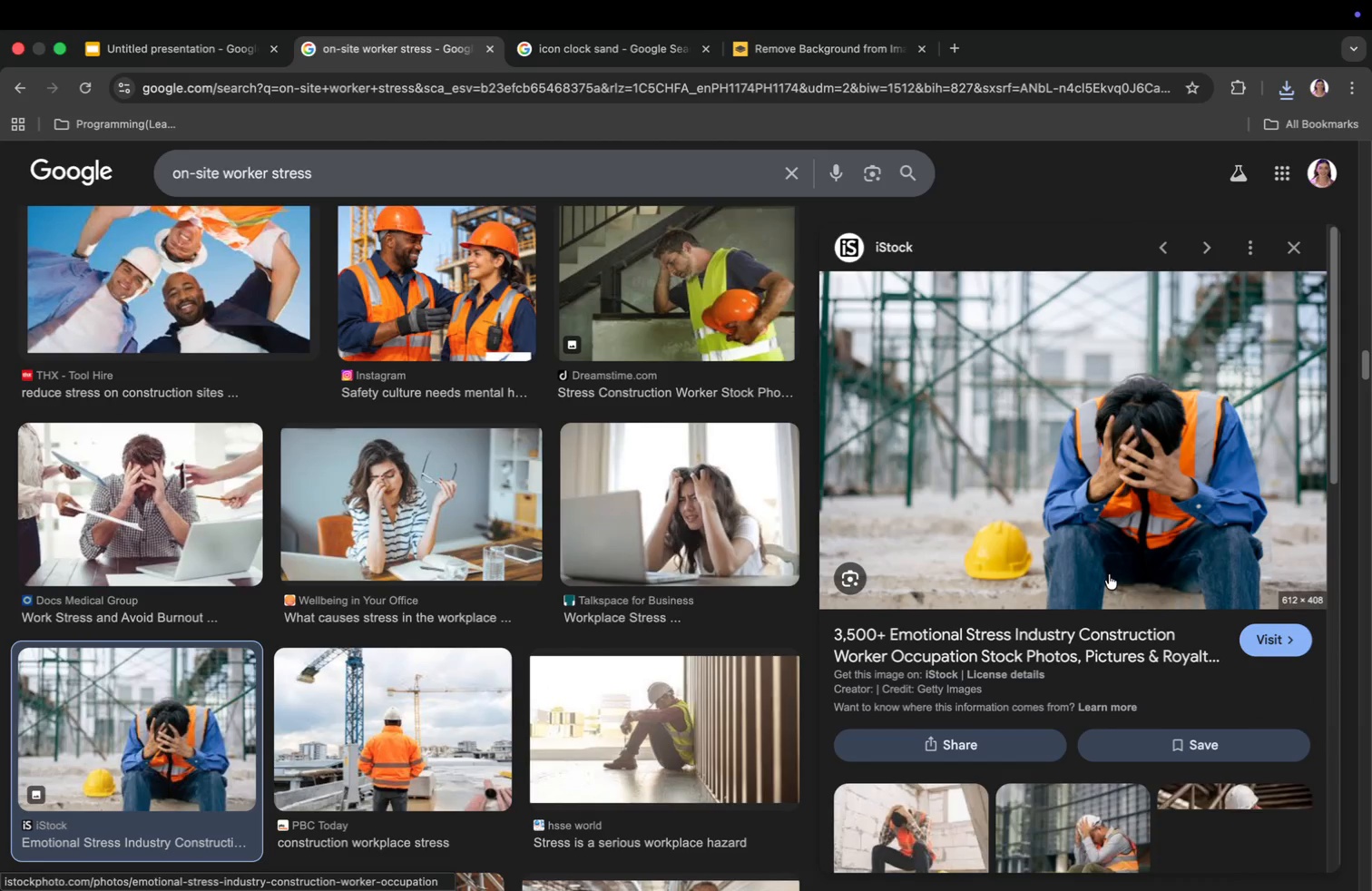 
scroll: coordinate [1116, 615], scroll_direction: down, amount: 18.0
 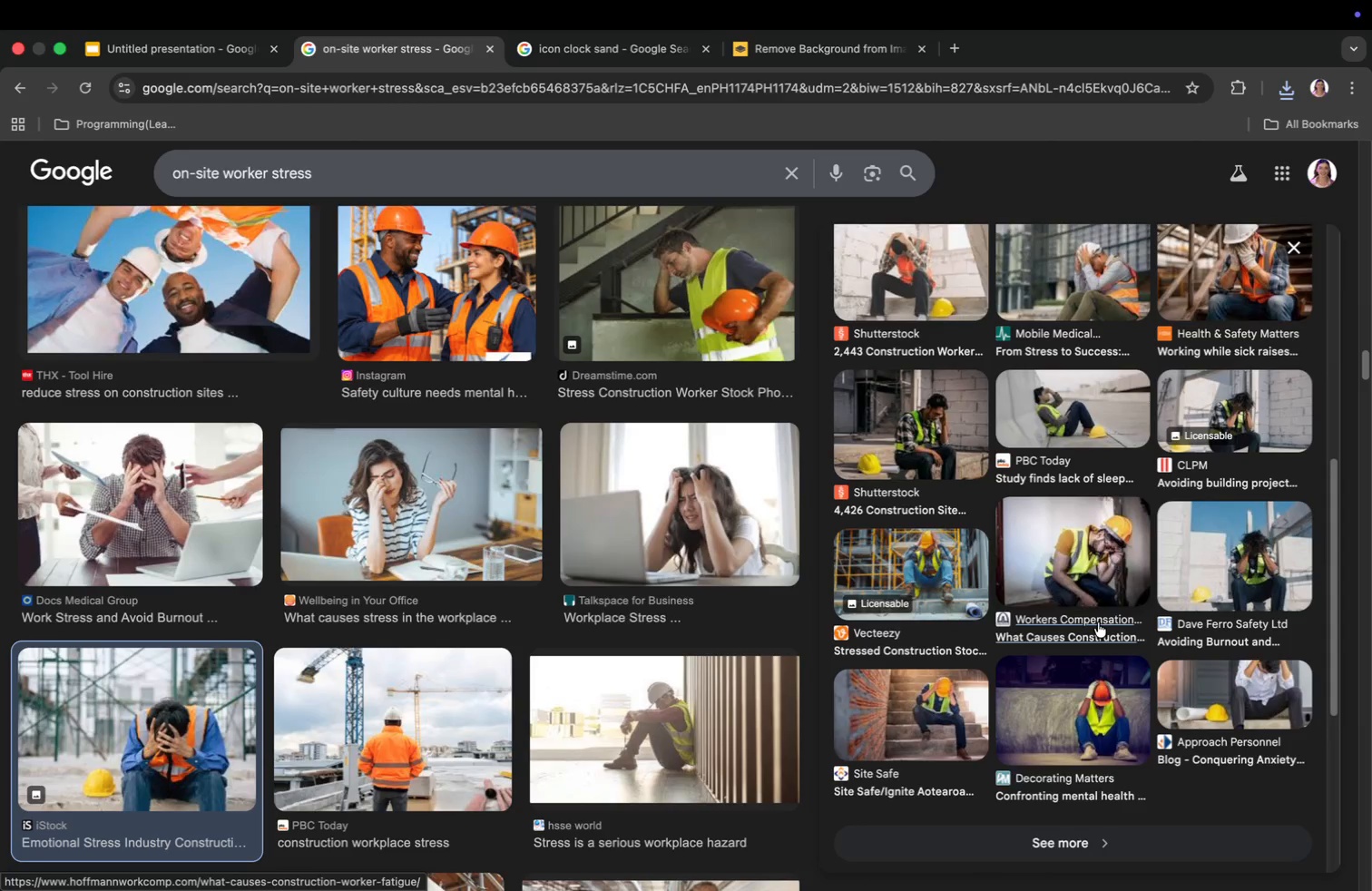 
scroll: coordinate [1099, 622], scroll_direction: up, amount: 10.0
 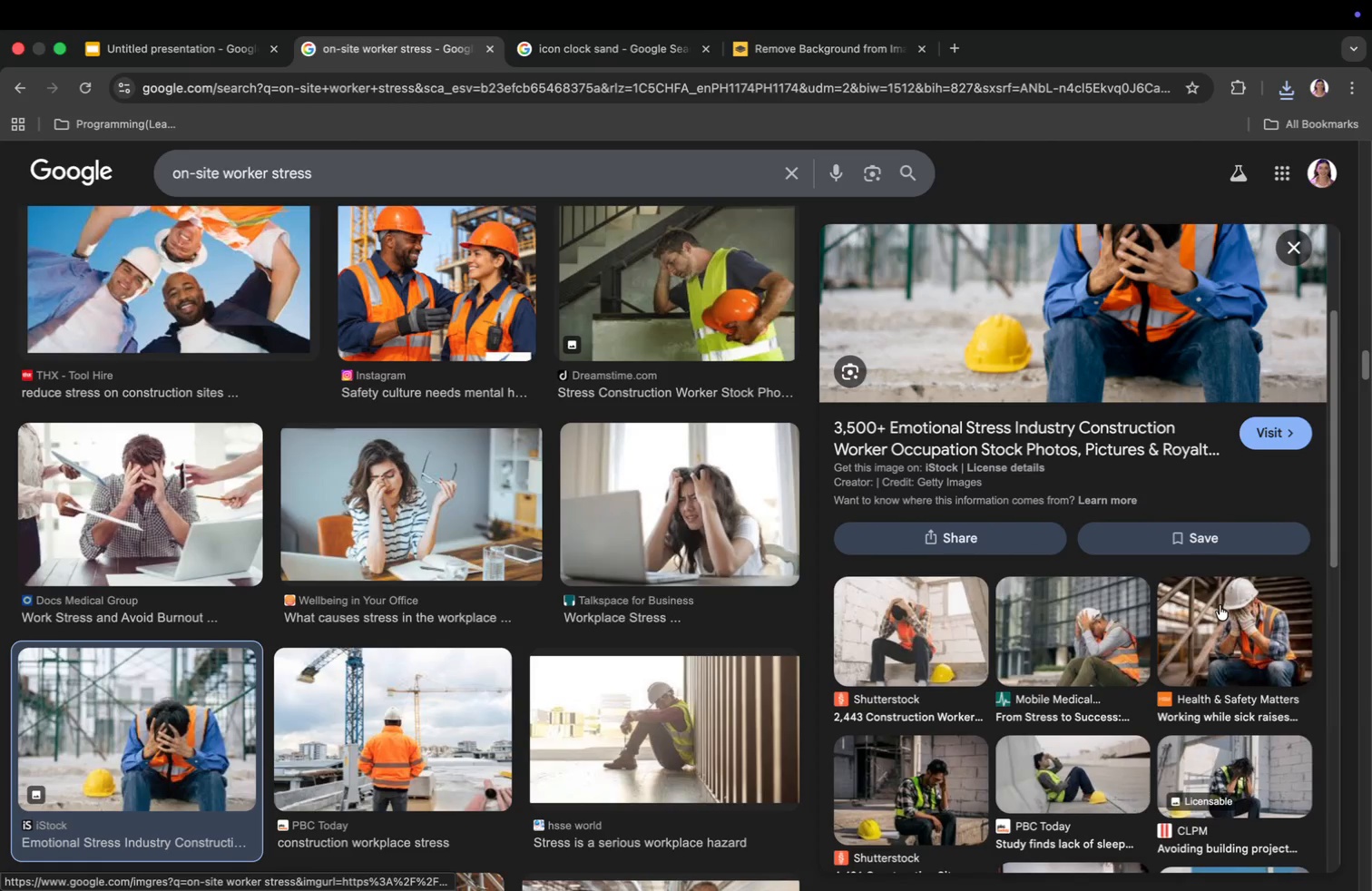 
left_click([1221, 605])
 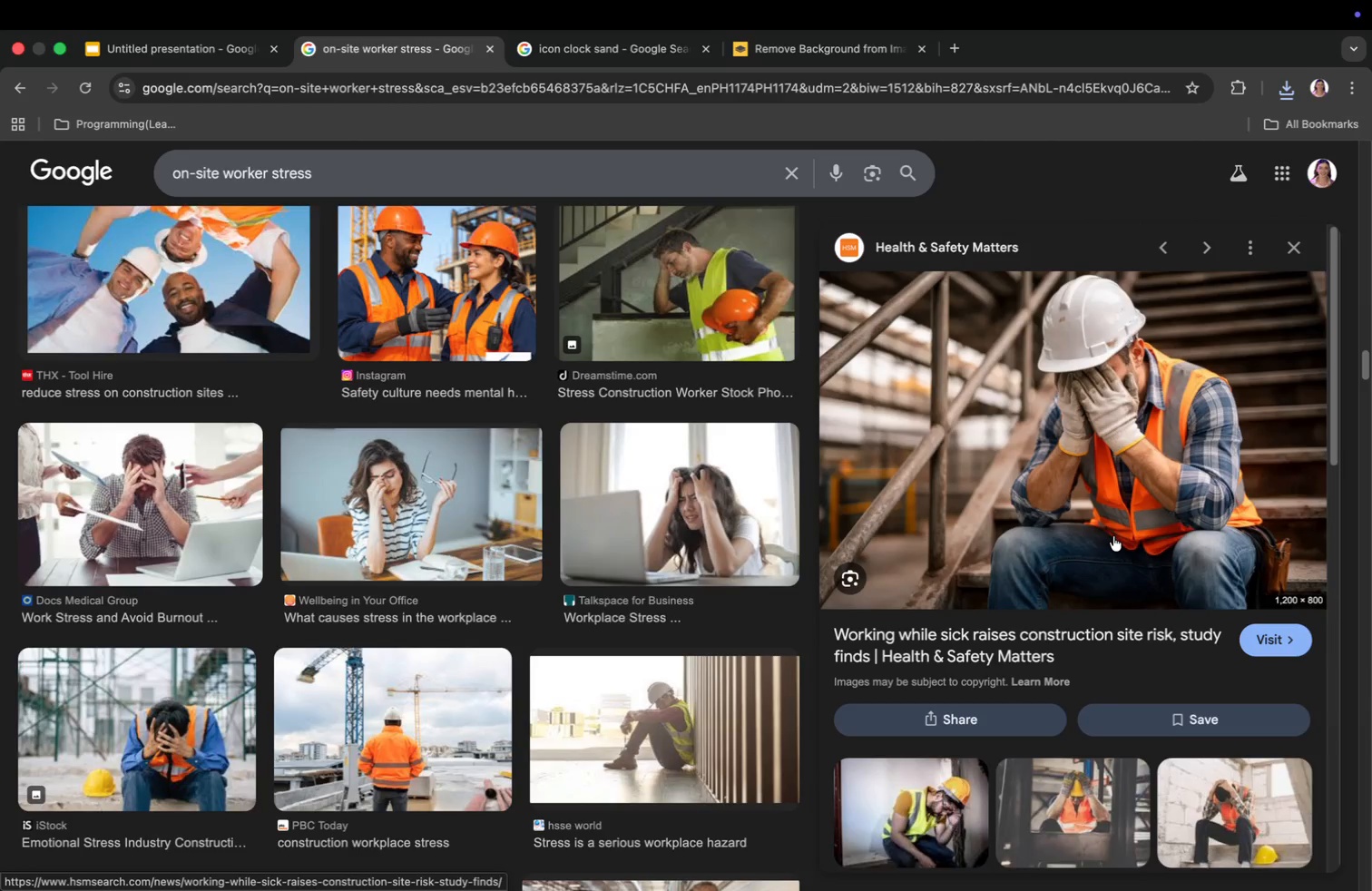 
right_click([1113, 529])
 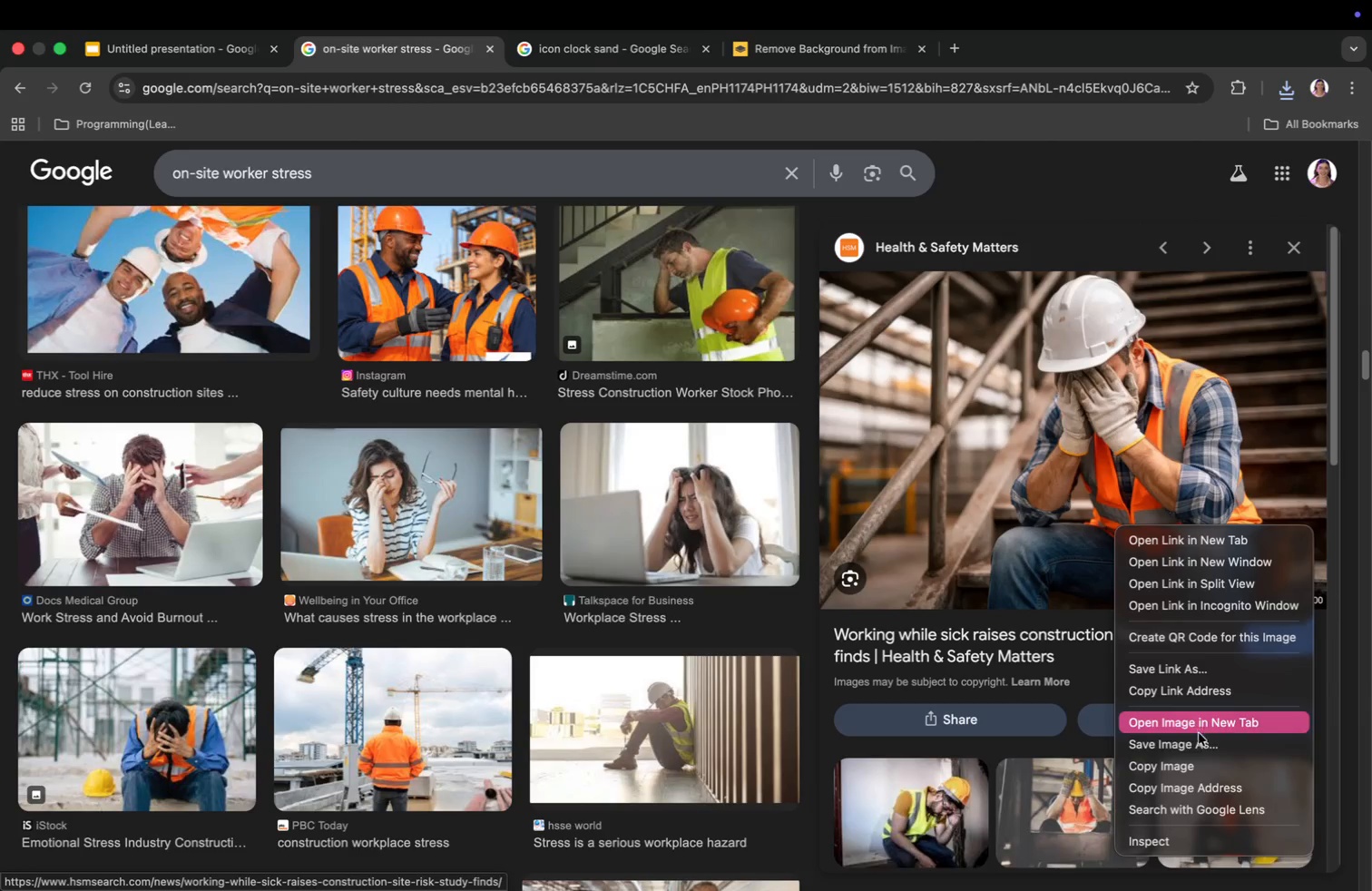 
left_click([1200, 735])
 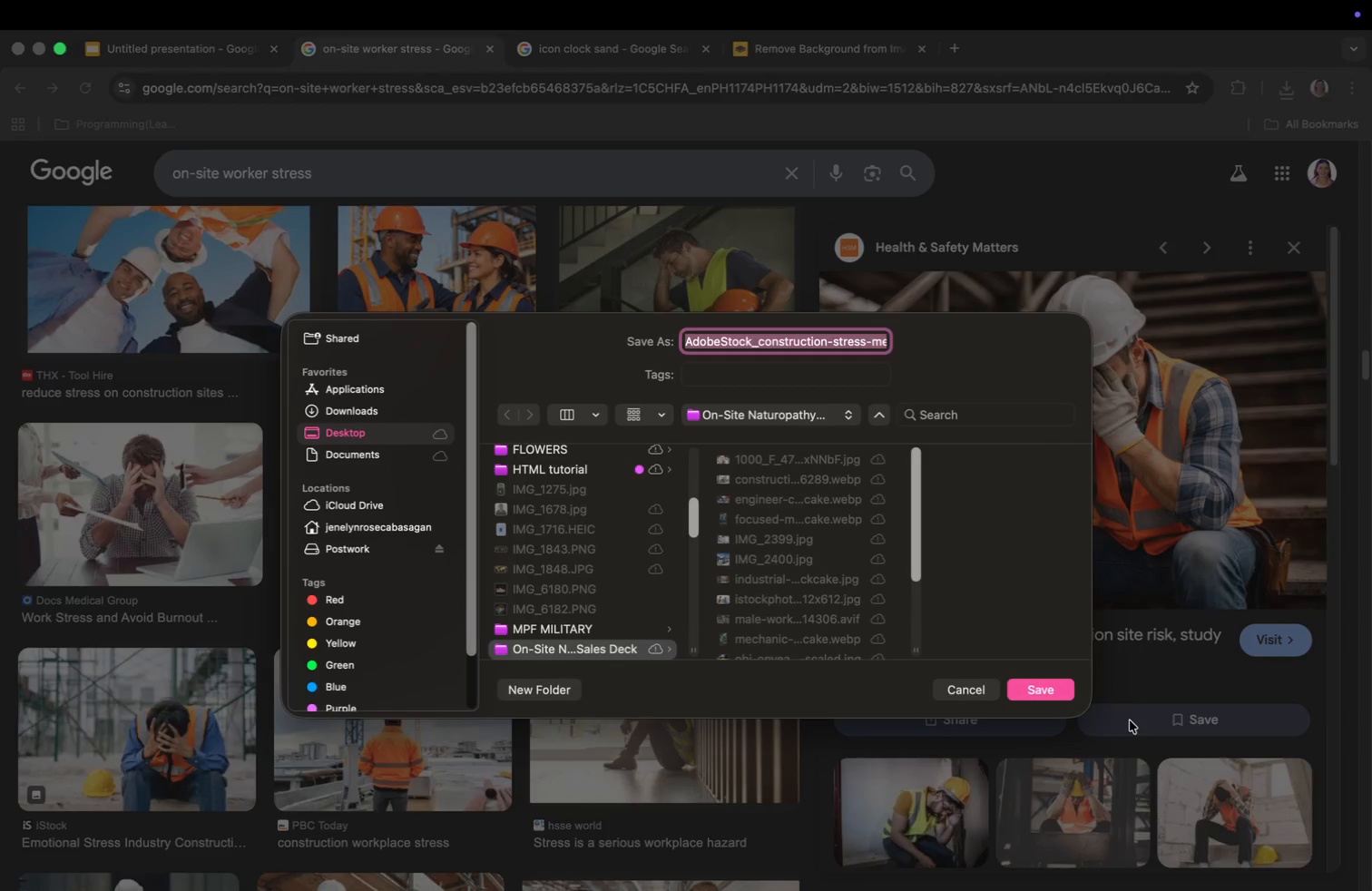 
key(Enter)
 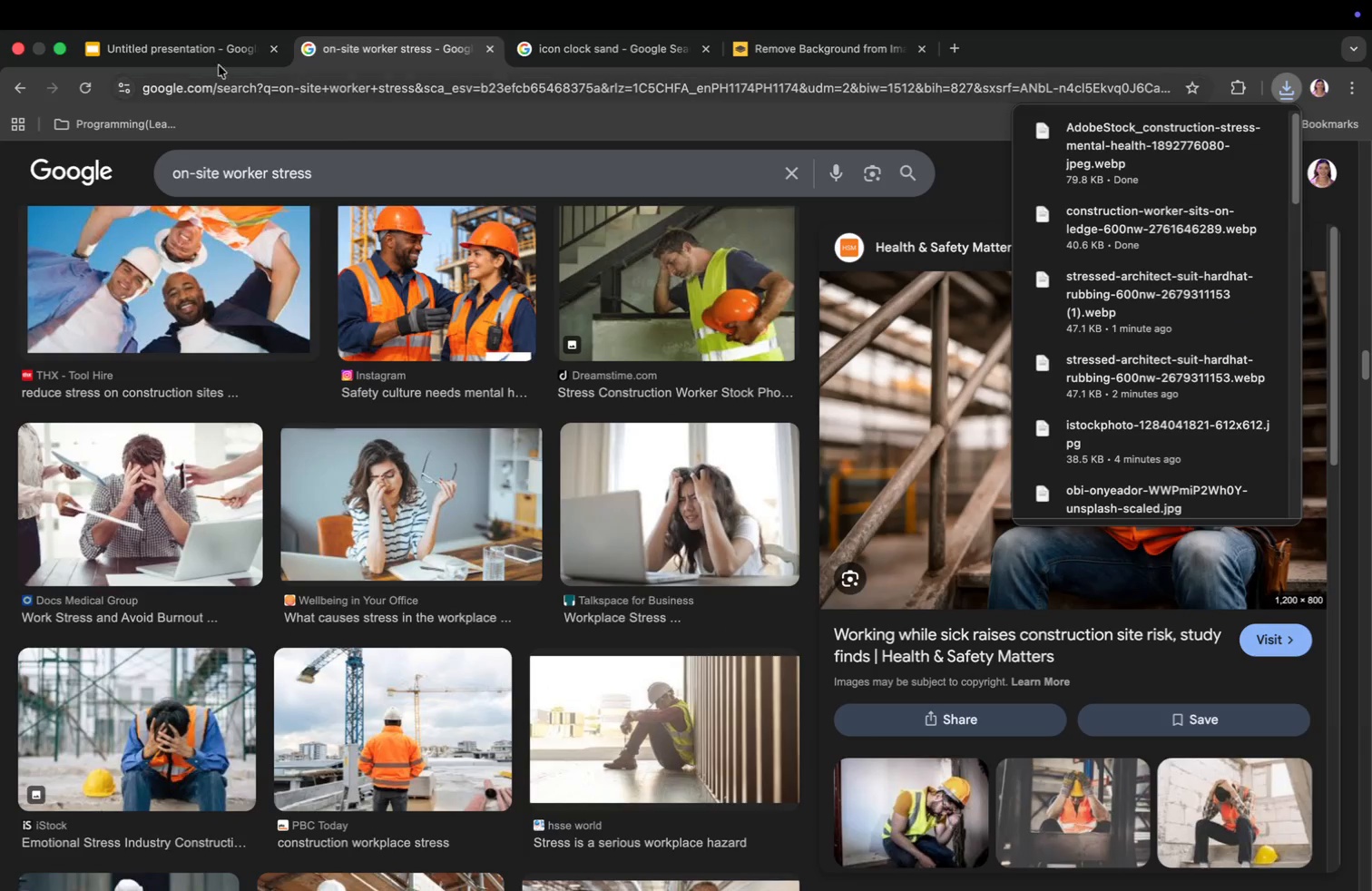 
left_click([206, 55])
 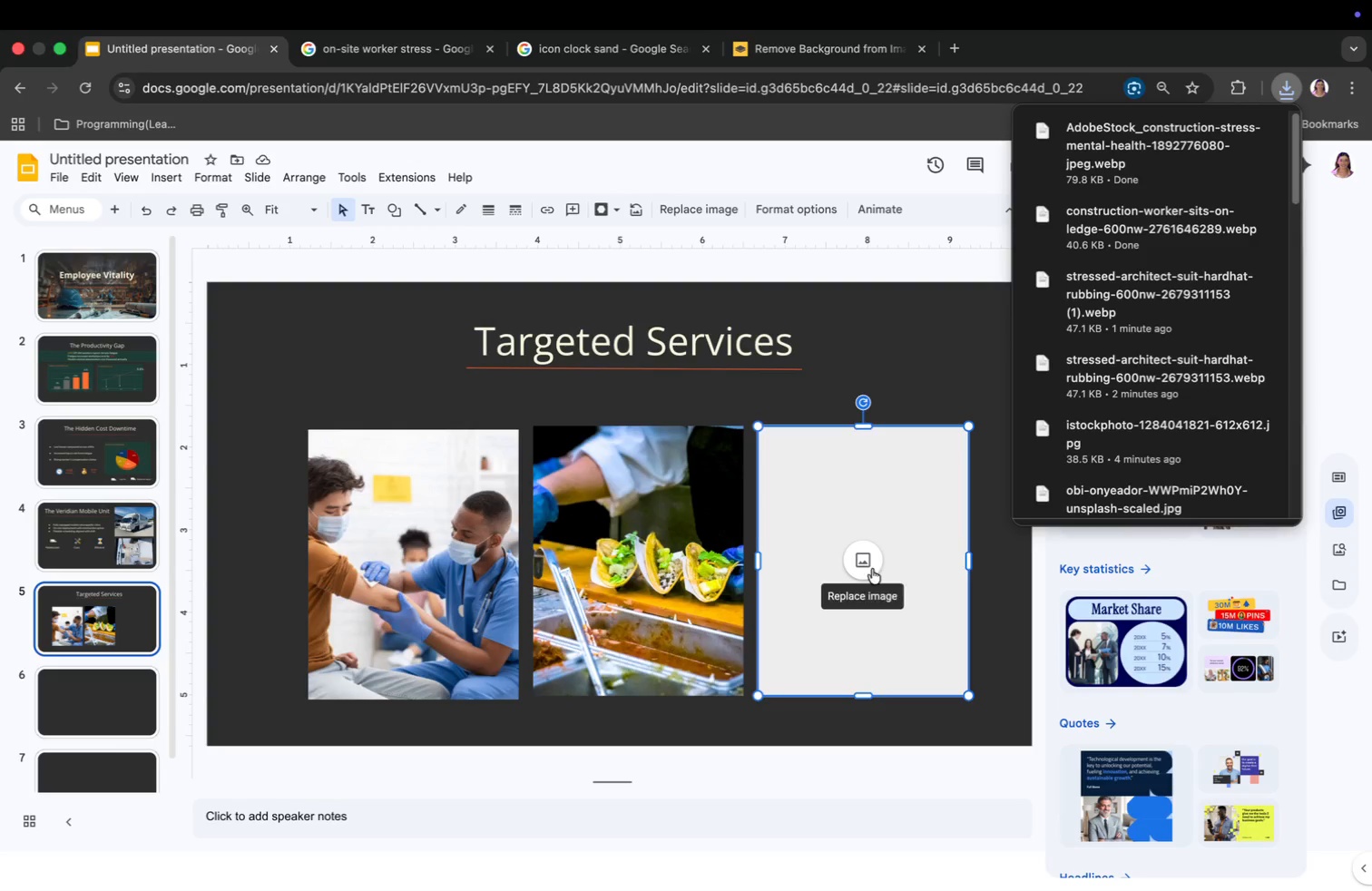 
left_click([853, 564])
 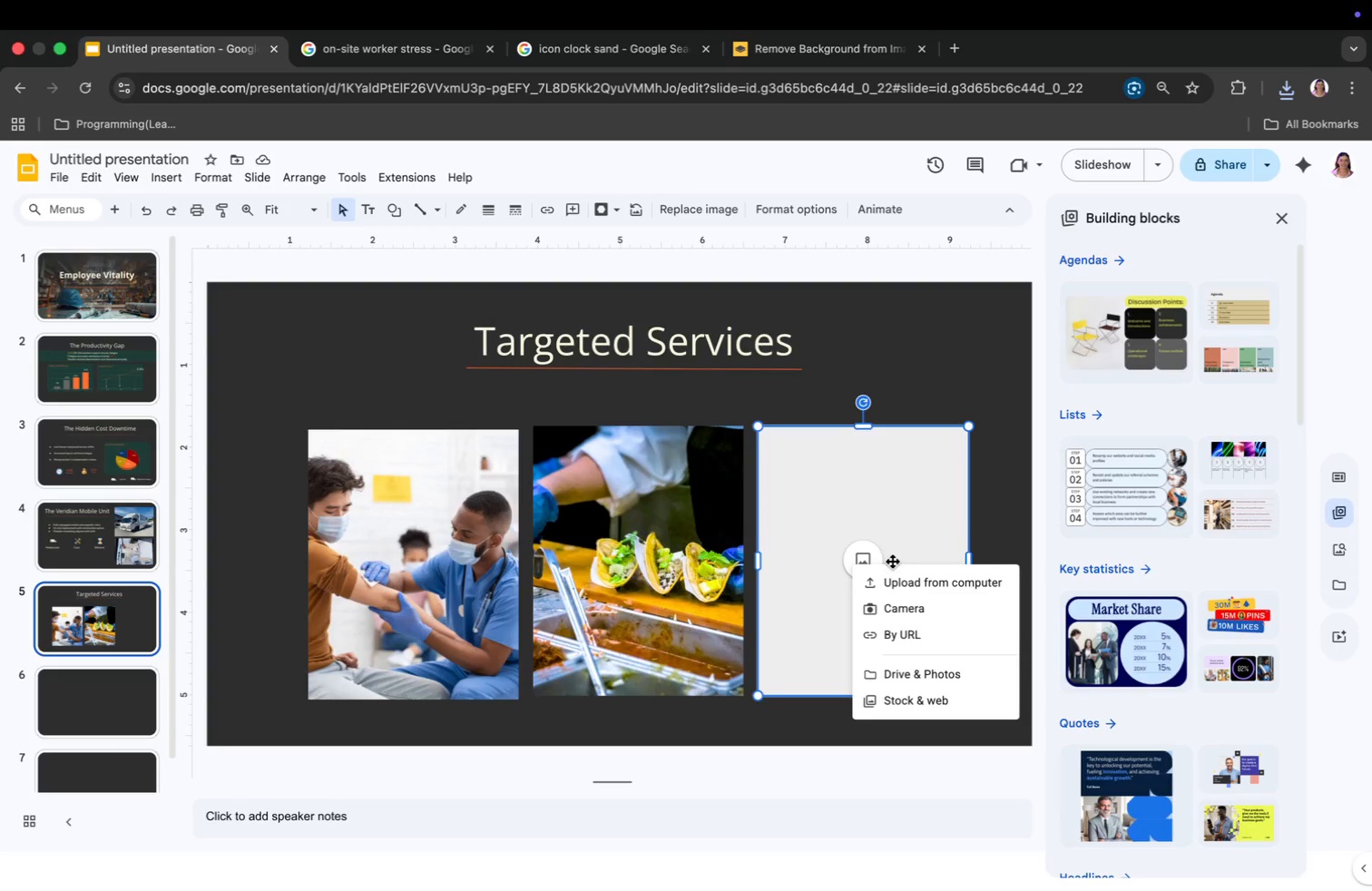 
left_click([896, 572])
 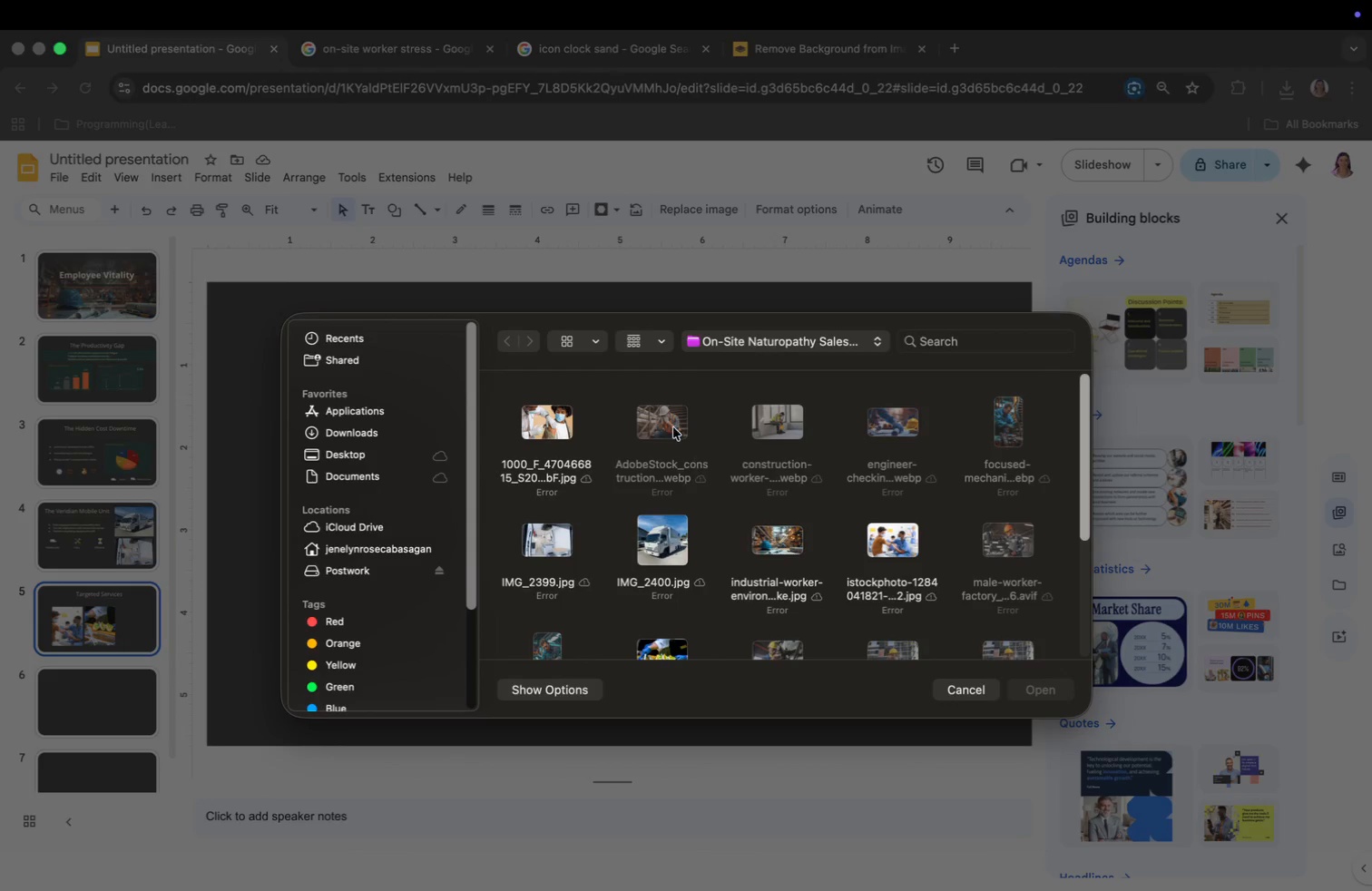 
double_click([673, 426])
 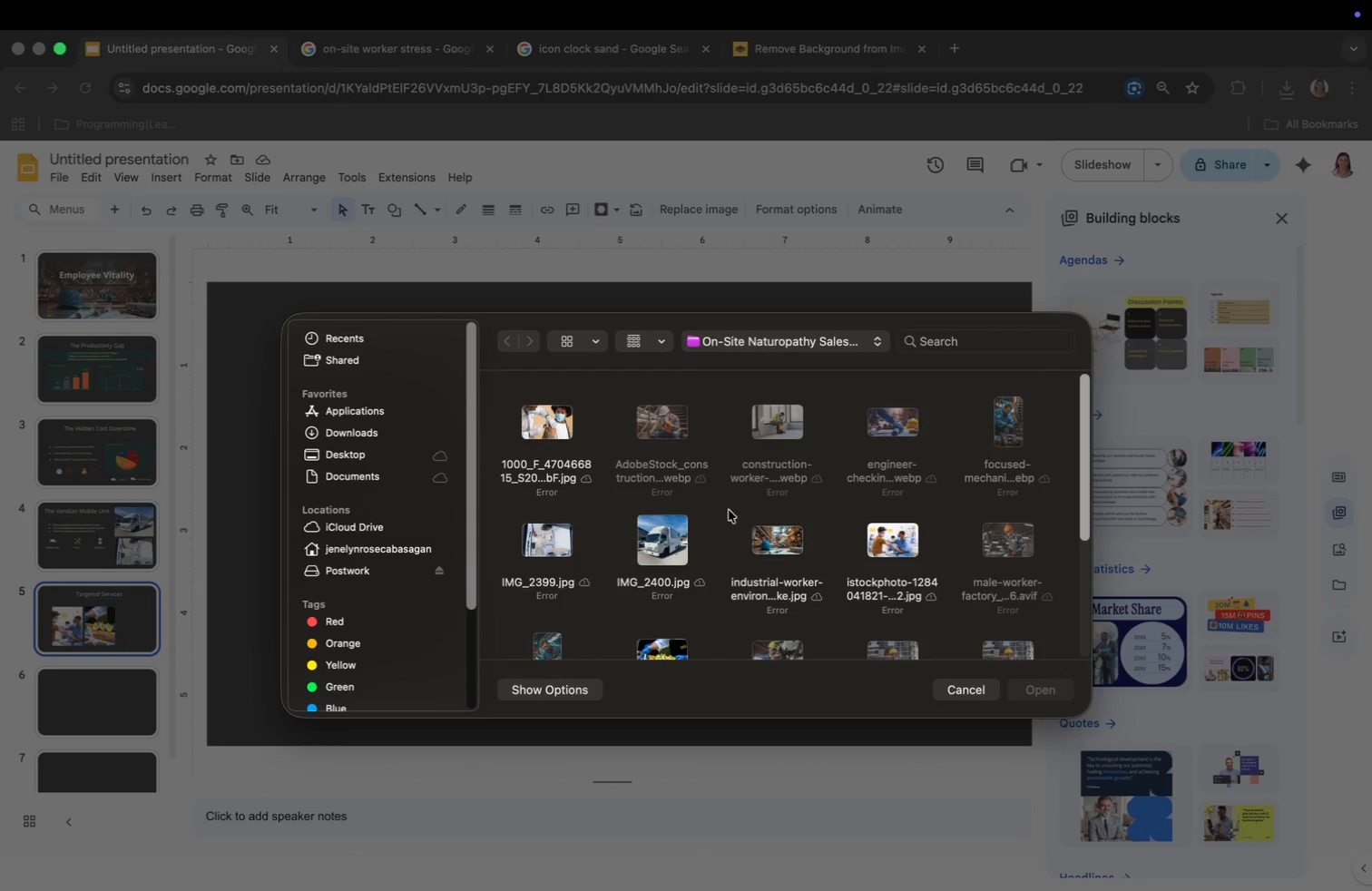 
scroll: coordinate [821, 529], scroll_direction: down, amount: 3.0
 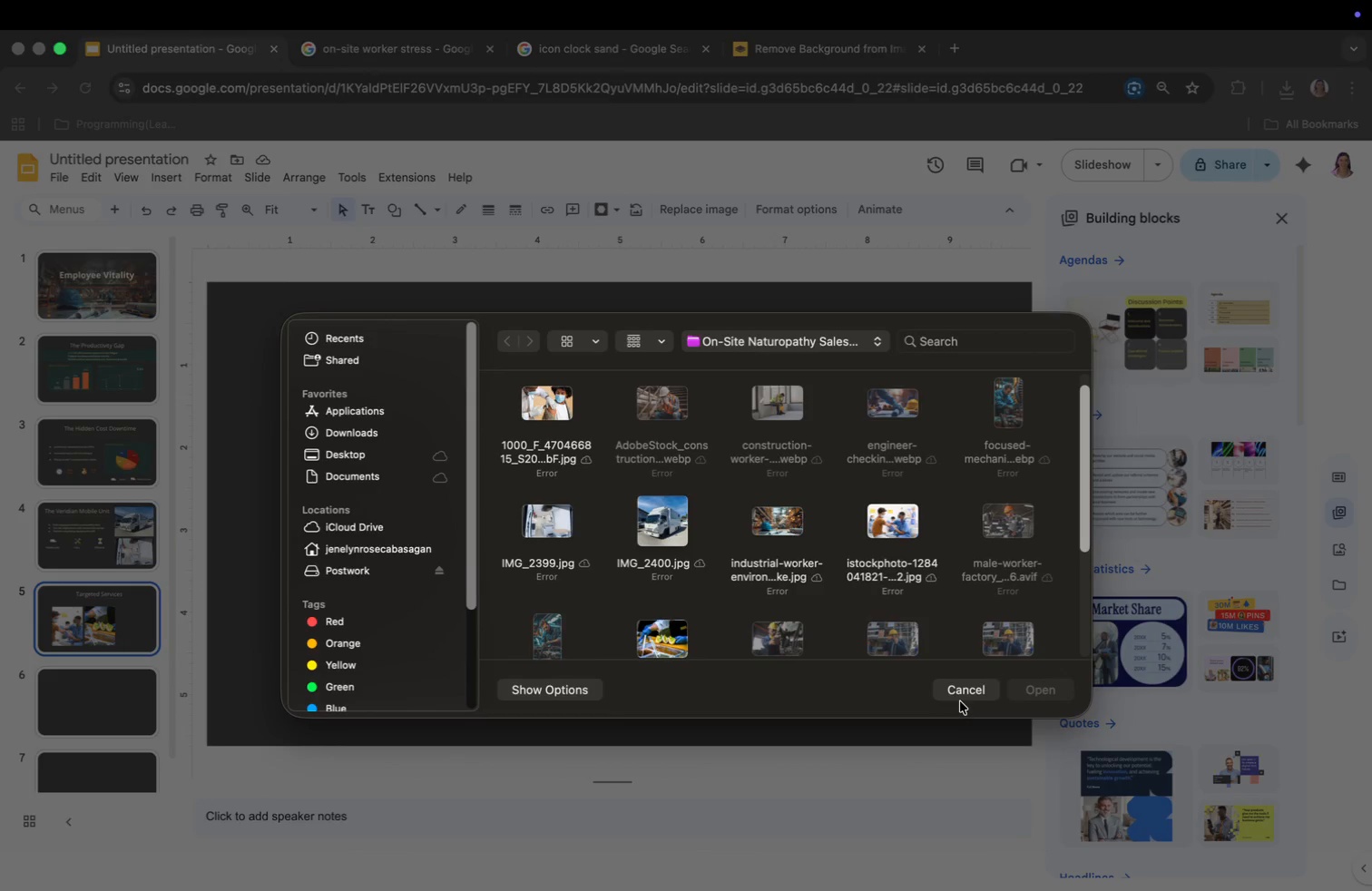 
left_click([957, 685])
 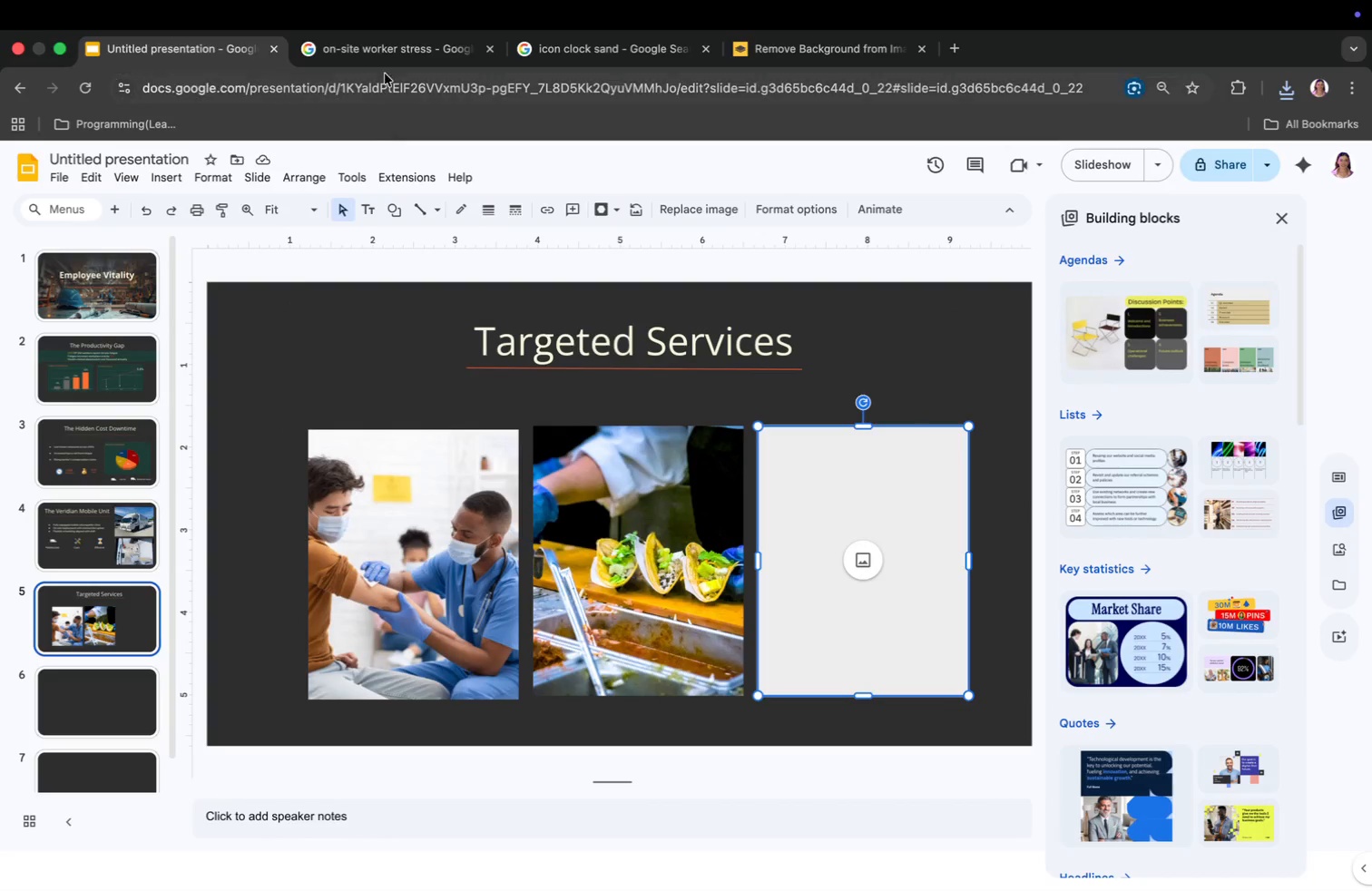 
left_click([391, 50])
 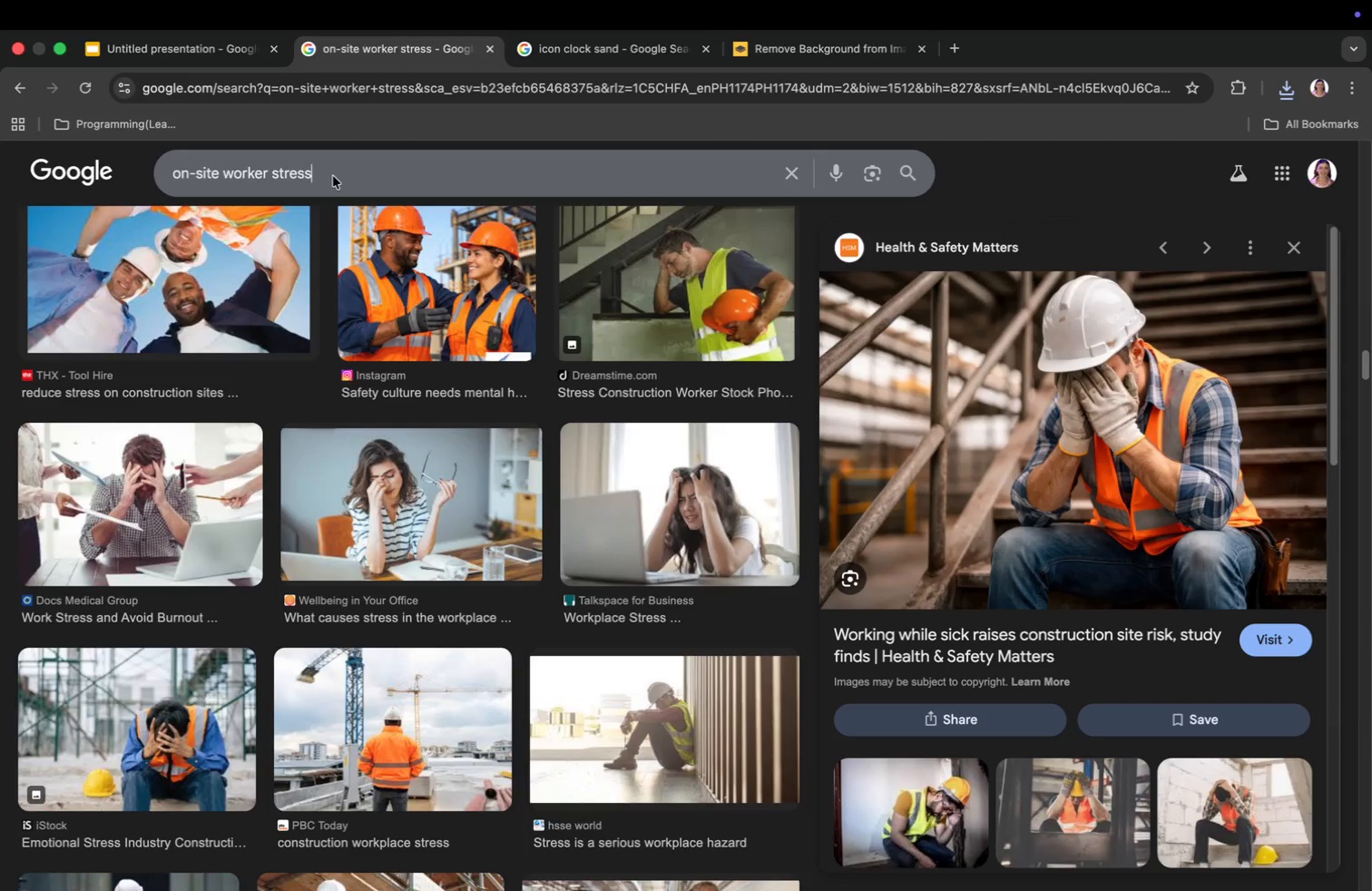 
type( png)
 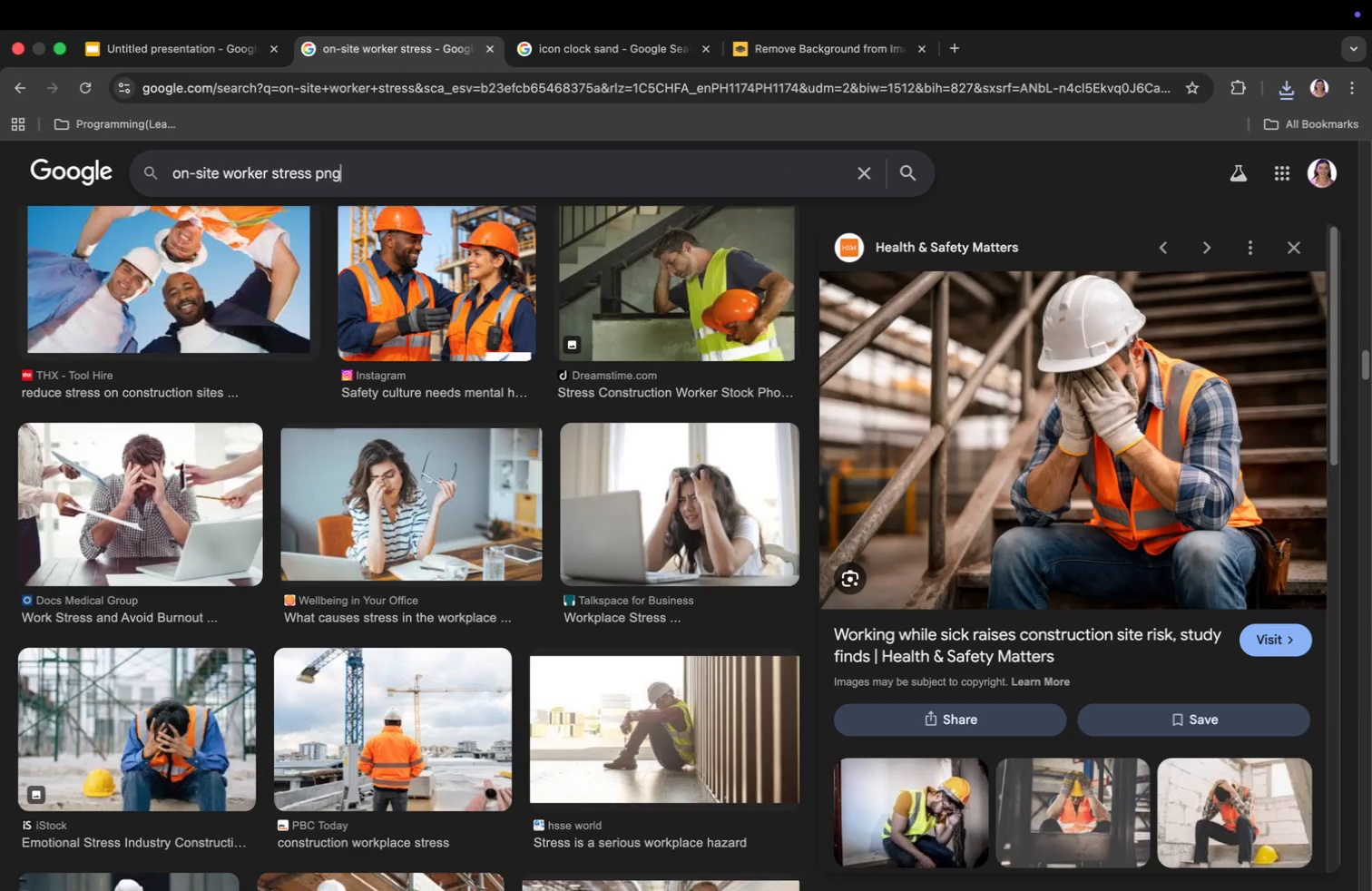 
key(Enter)
 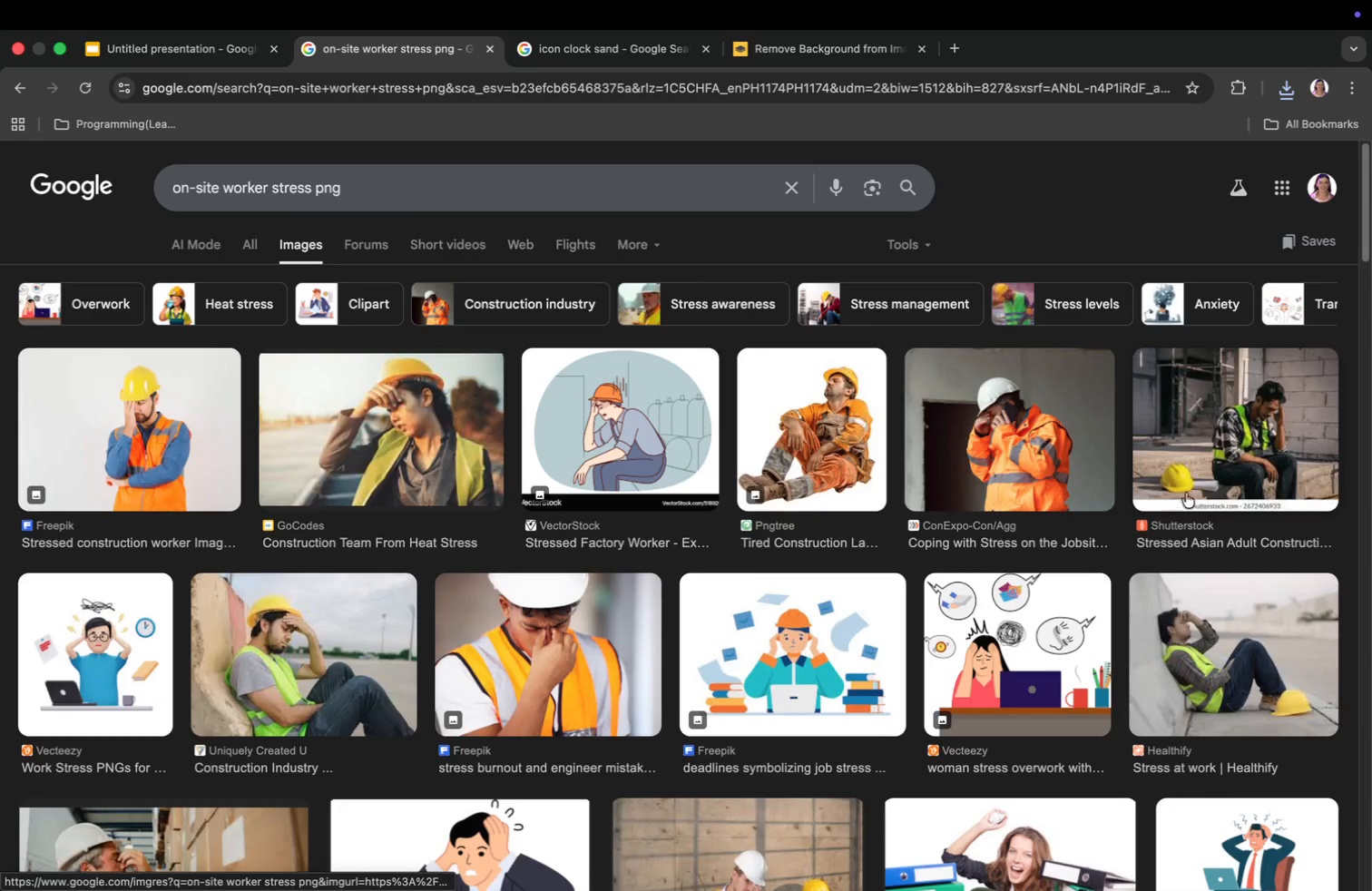 
scroll: coordinate [1252, 455], scroll_direction: down, amount: 20.0
 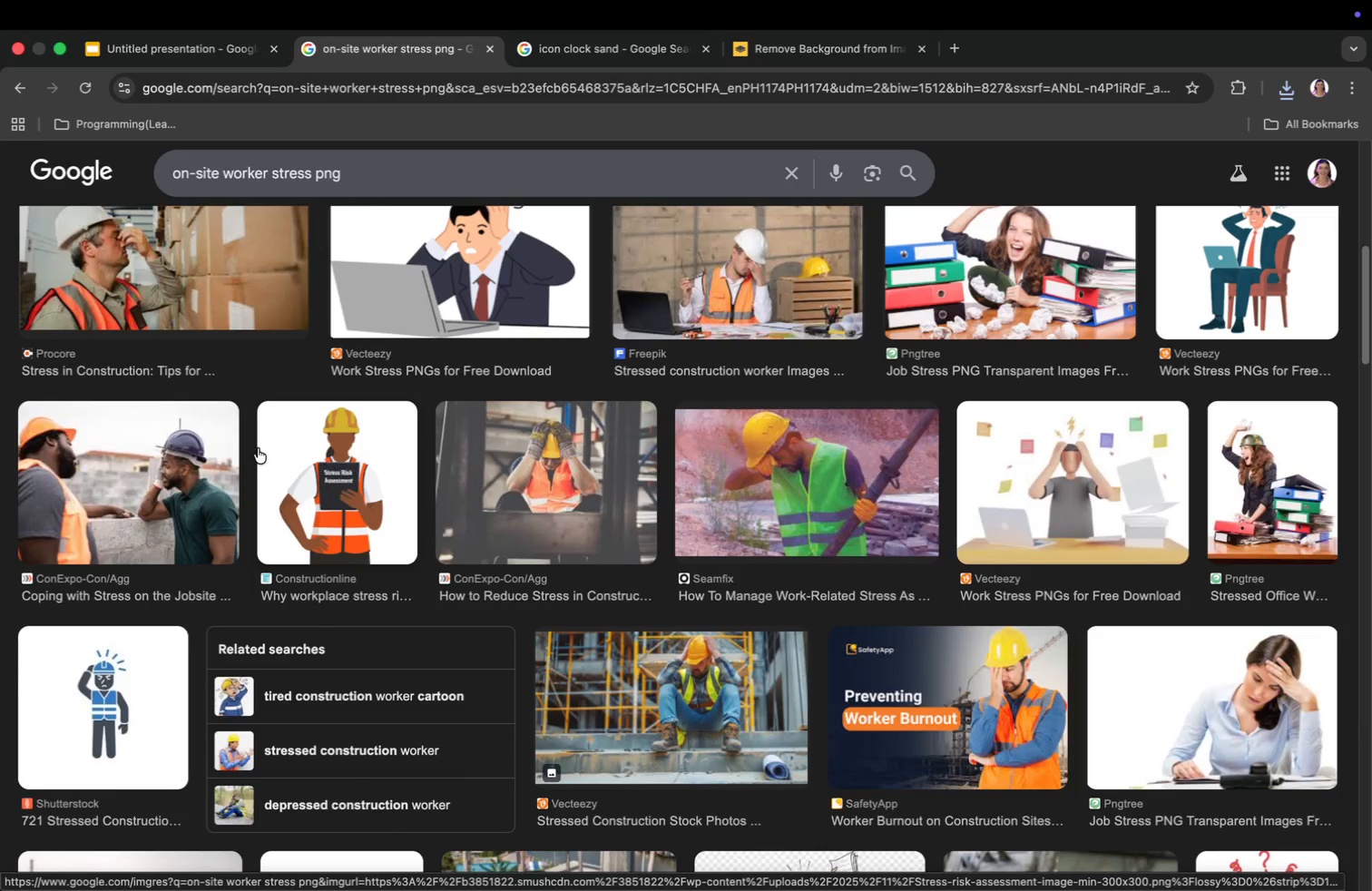 
left_click([159, 467])
 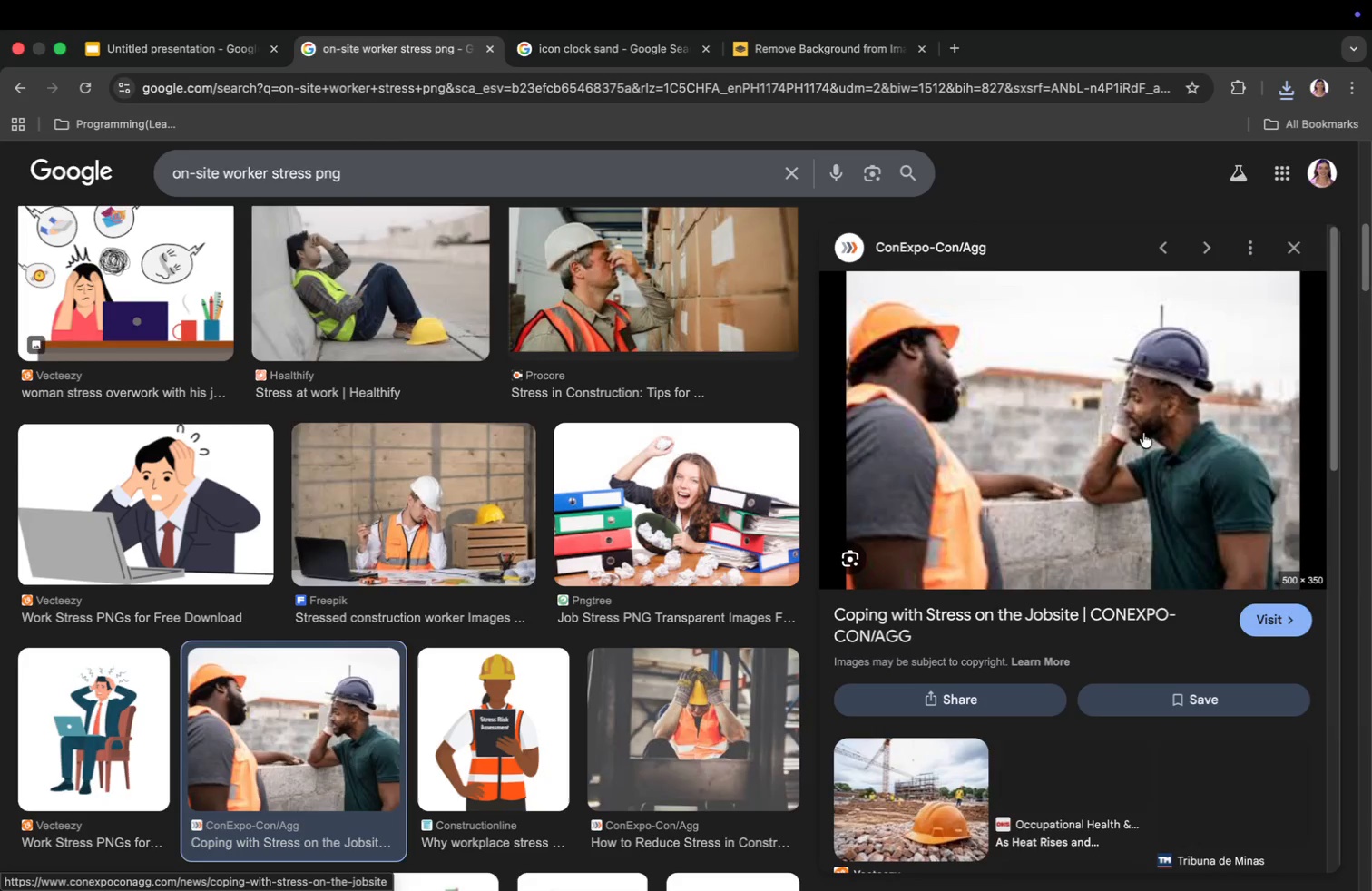 
scroll: coordinate [1158, 440], scroll_direction: down, amount: 16.0
 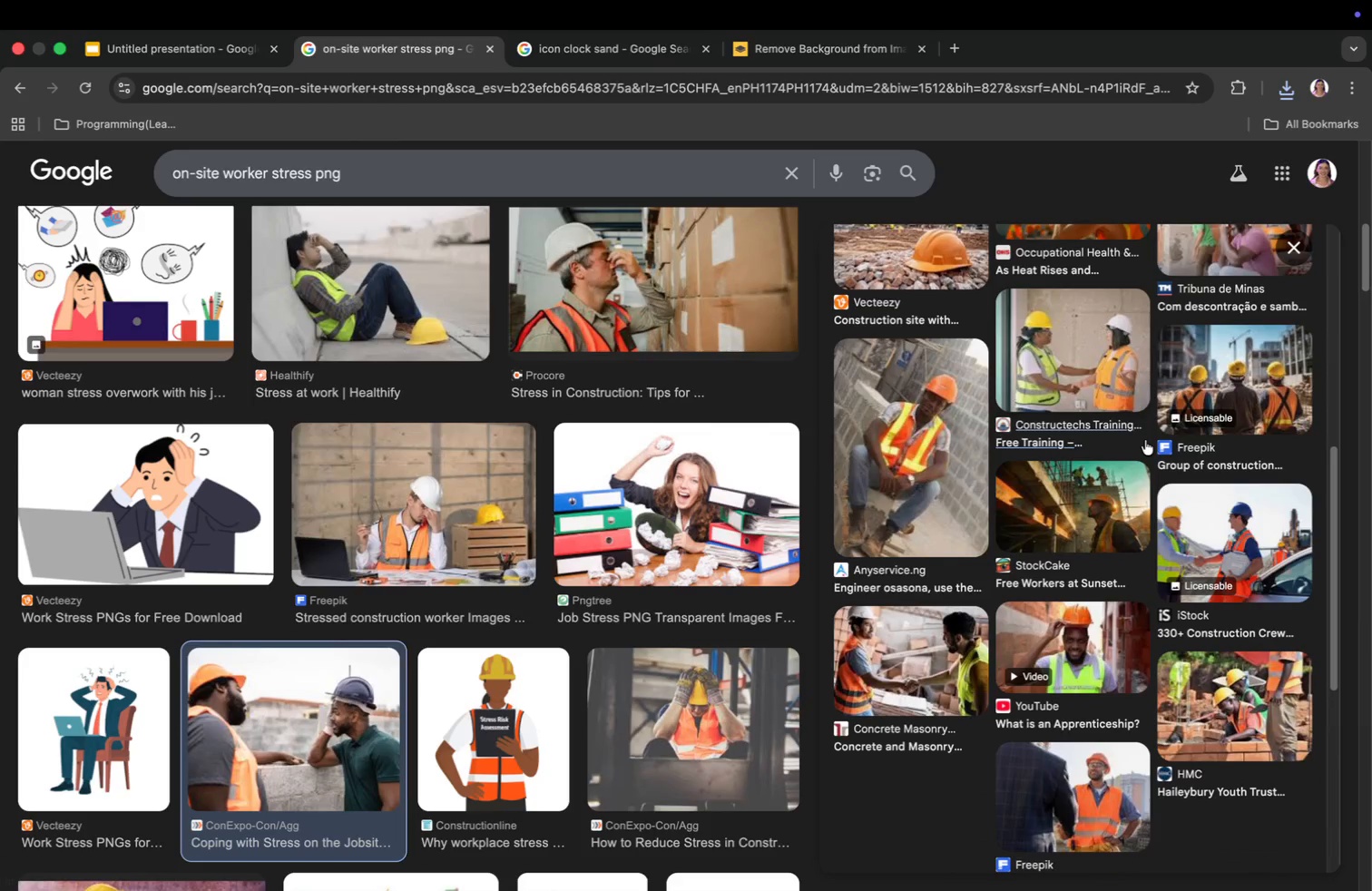 
scroll: coordinate [1145, 440], scroll_direction: up, amount: 31.0
 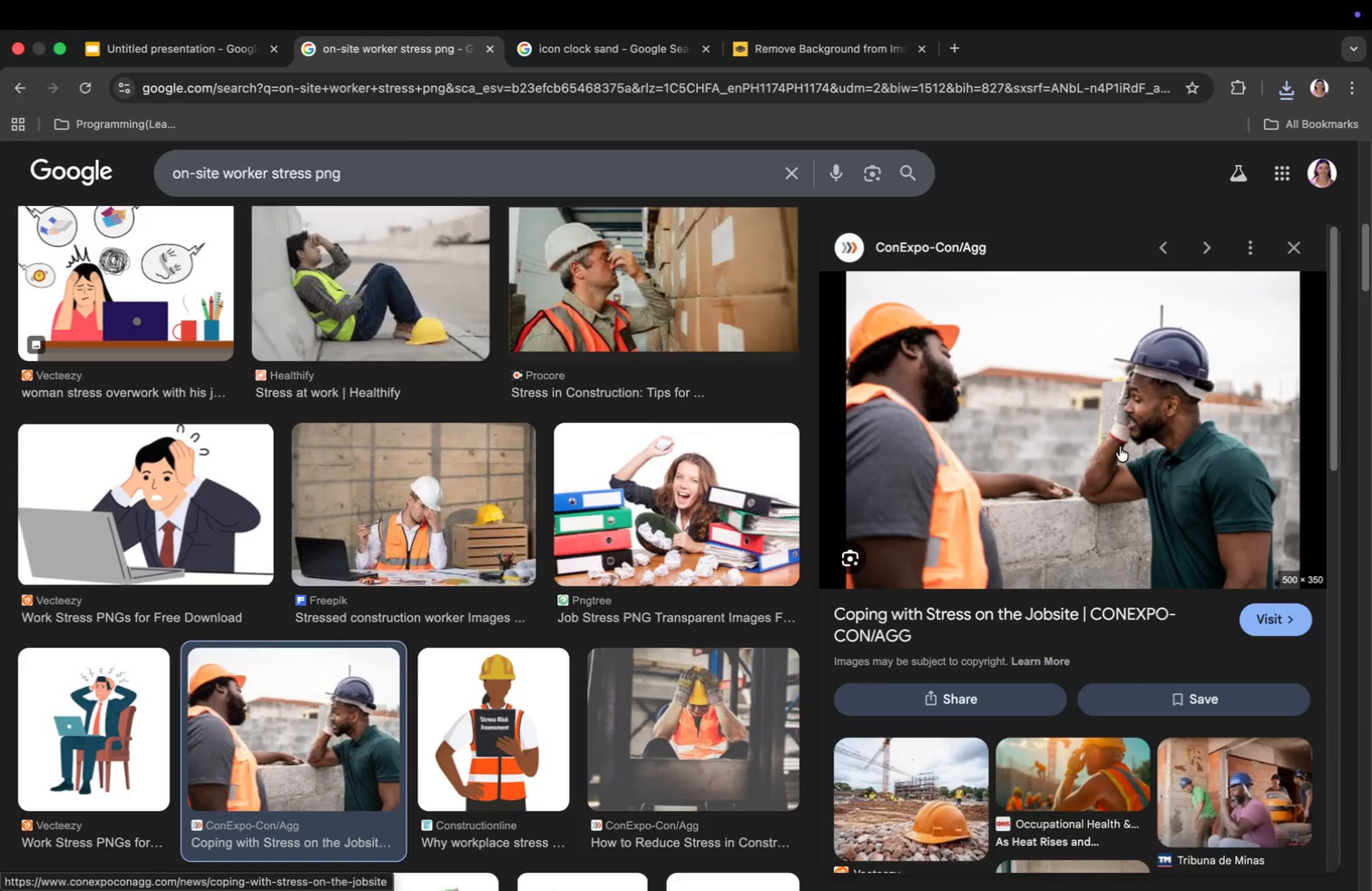 
right_click([1120, 446])
 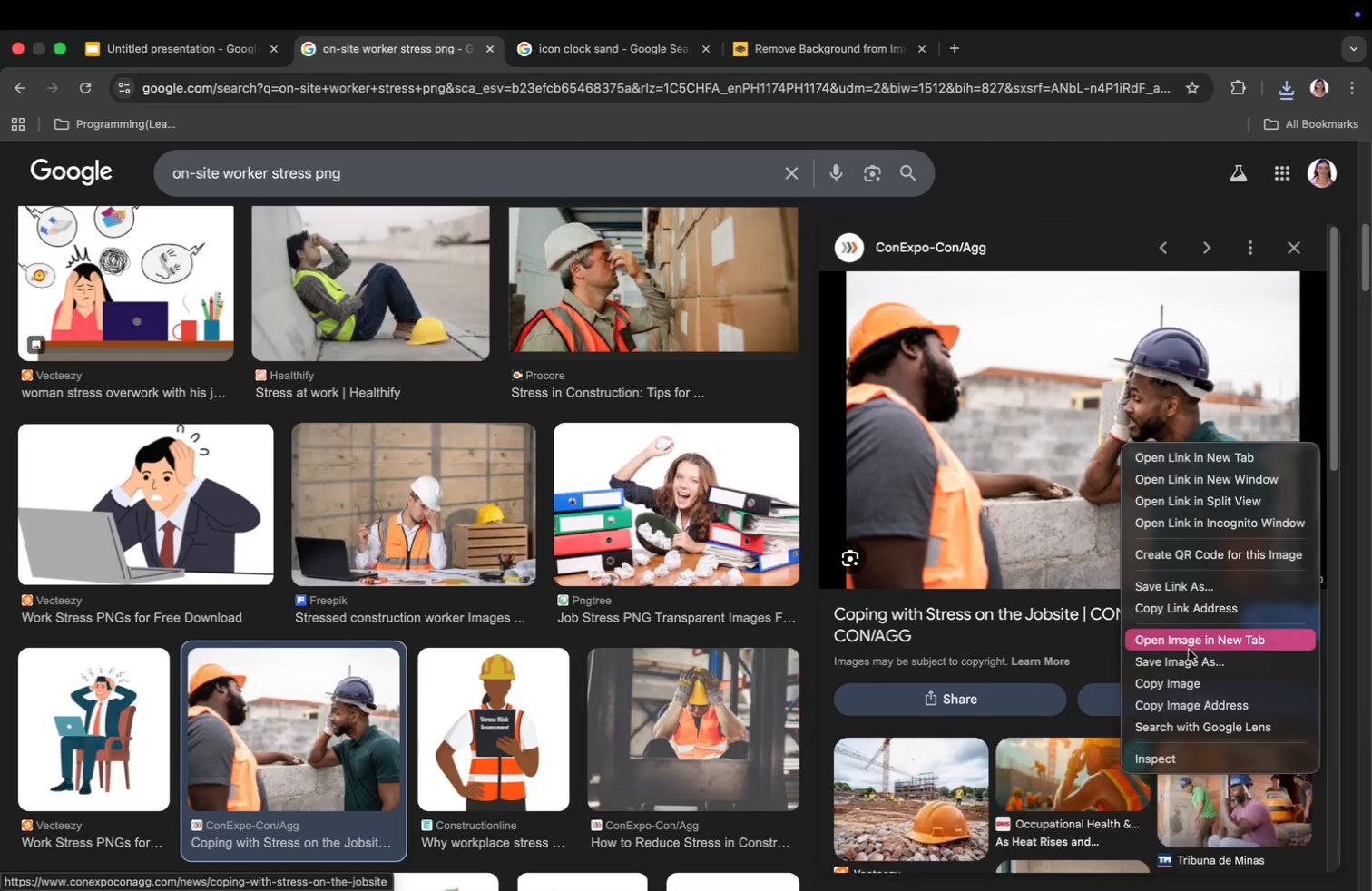 
left_click([1189, 655])
 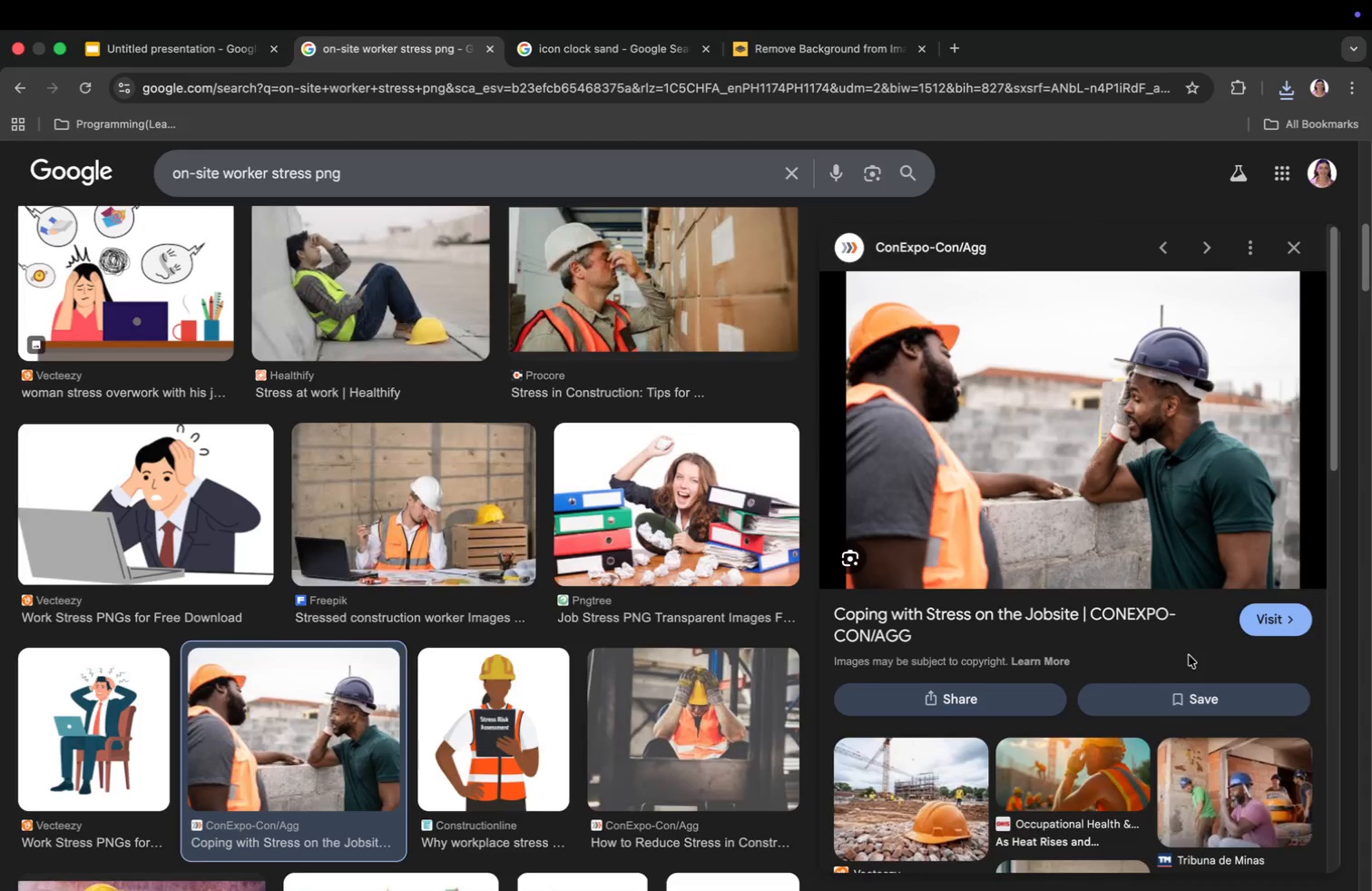 
key(Enter)
 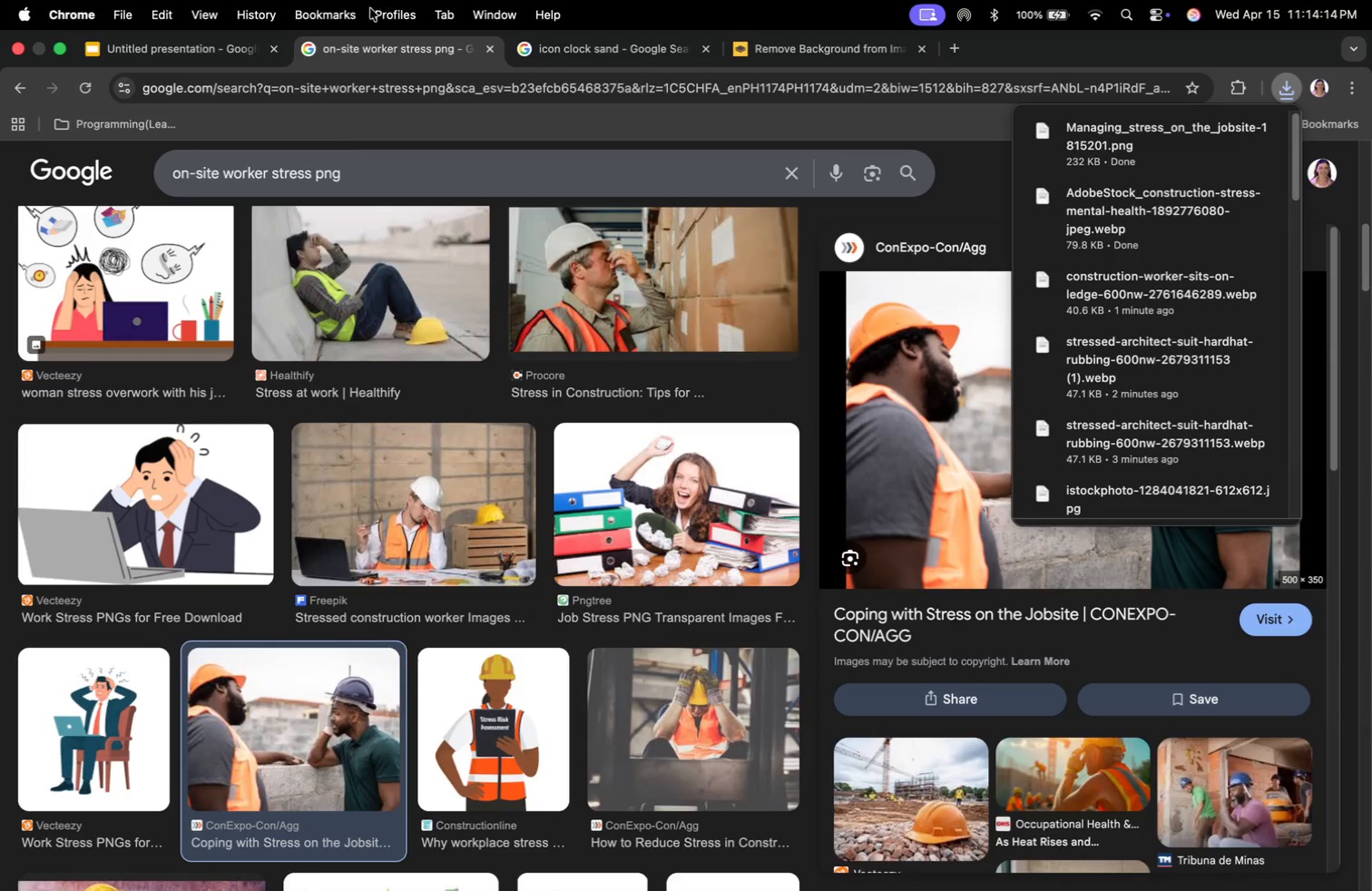 
left_click([240, 56])
 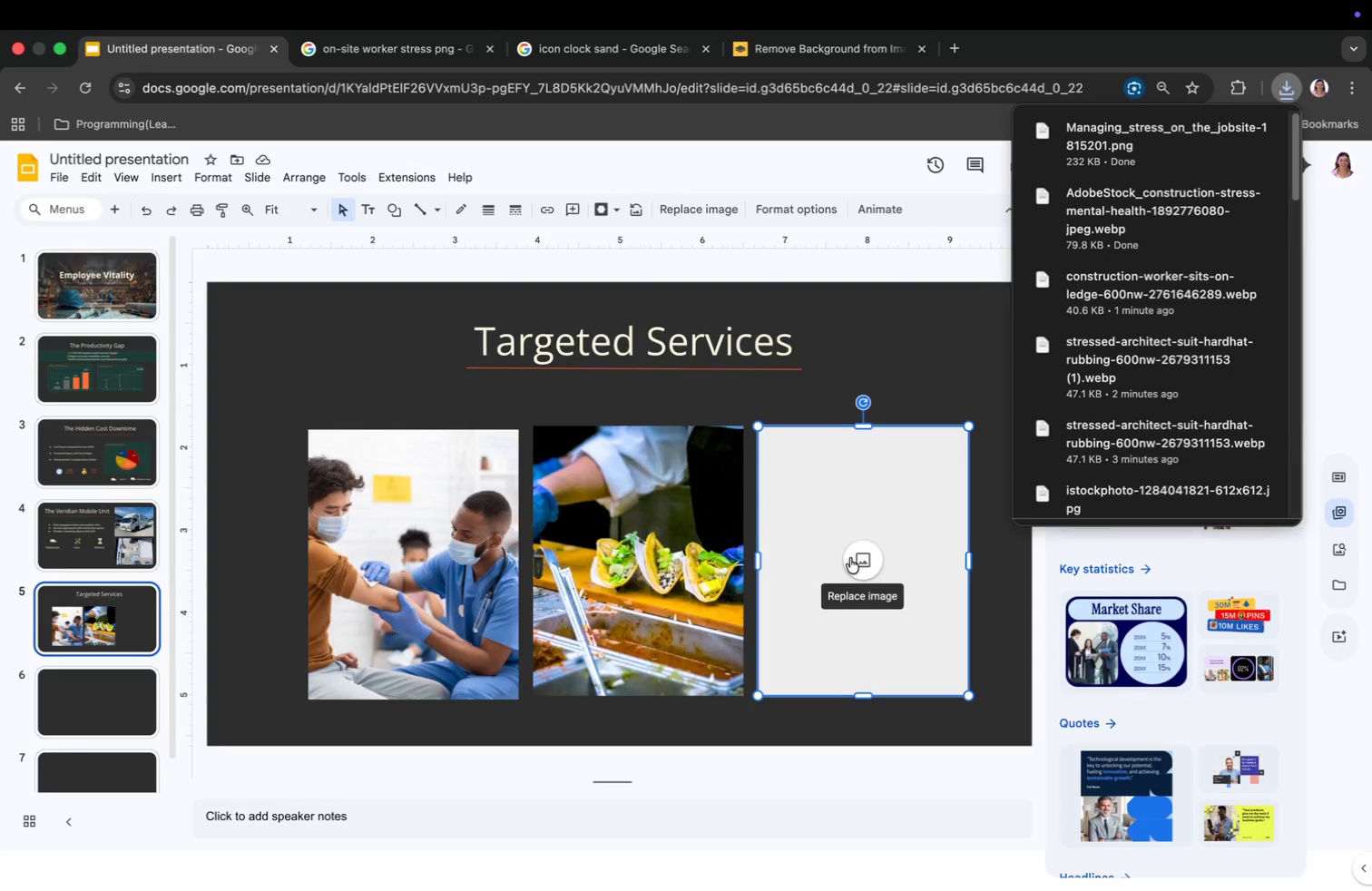 
left_click([854, 560])
 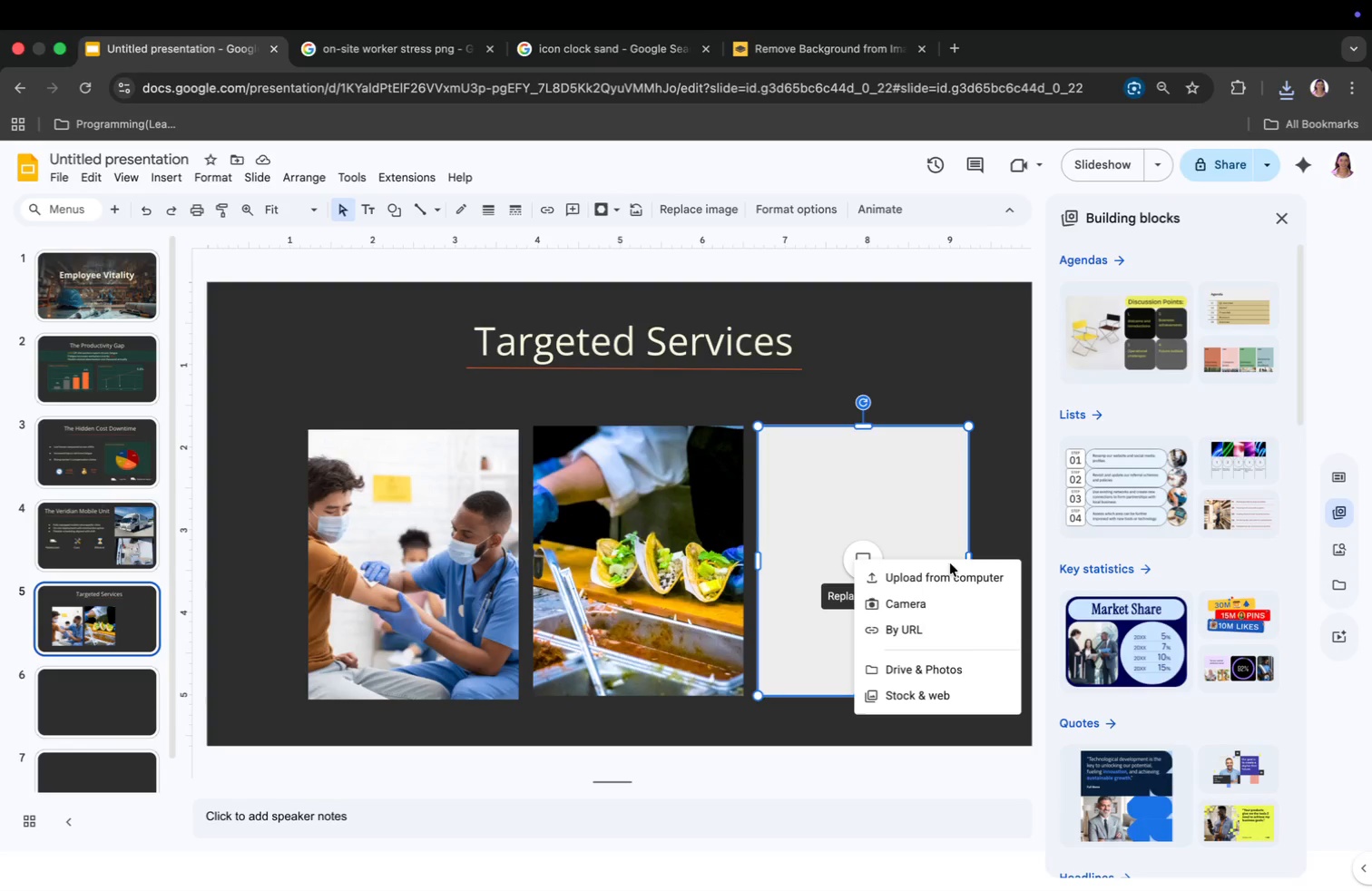 
left_click([951, 575])
 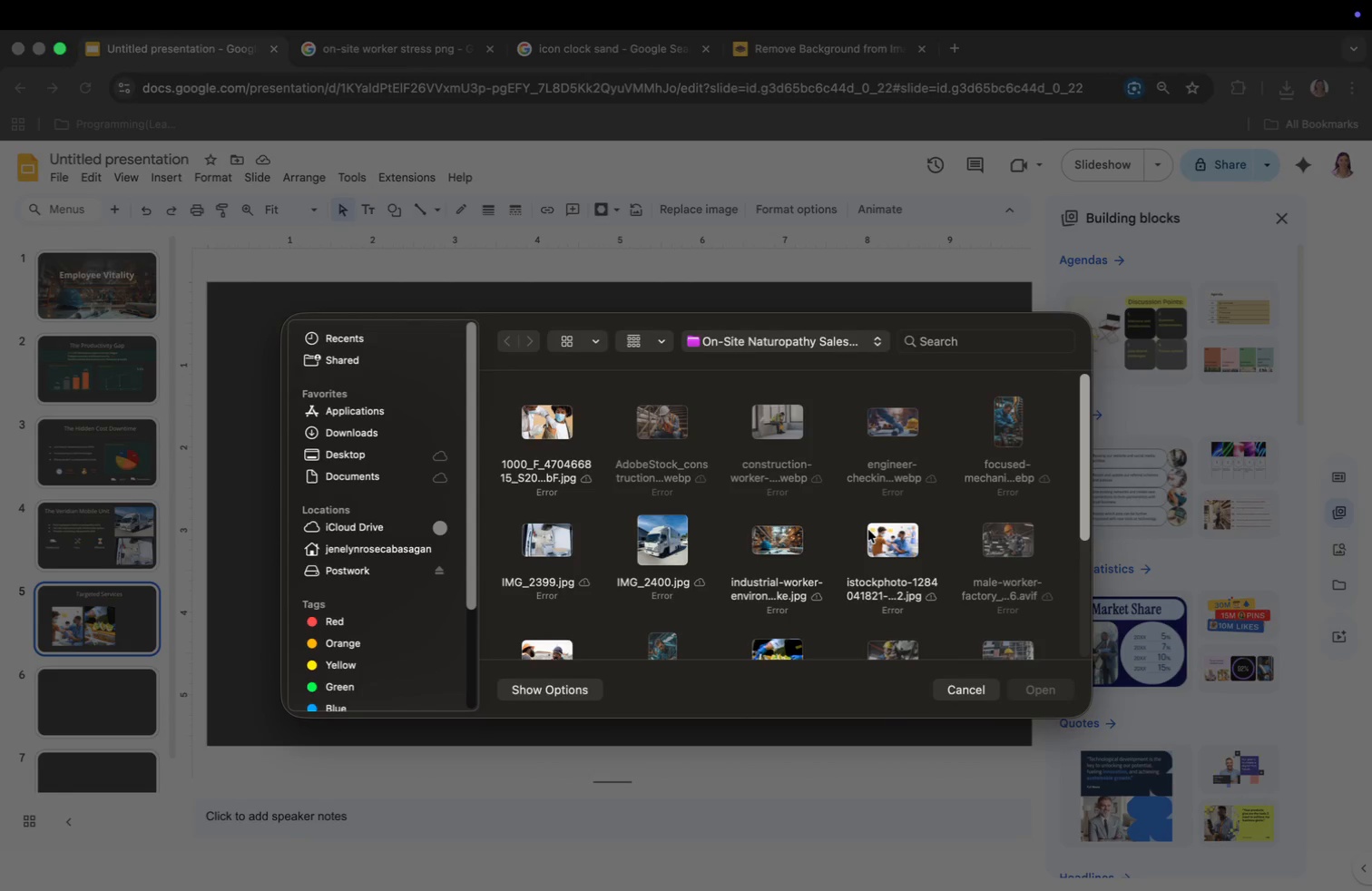 
scroll: coordinate [919, 490], scroll_direction: down, amount: 9.0
 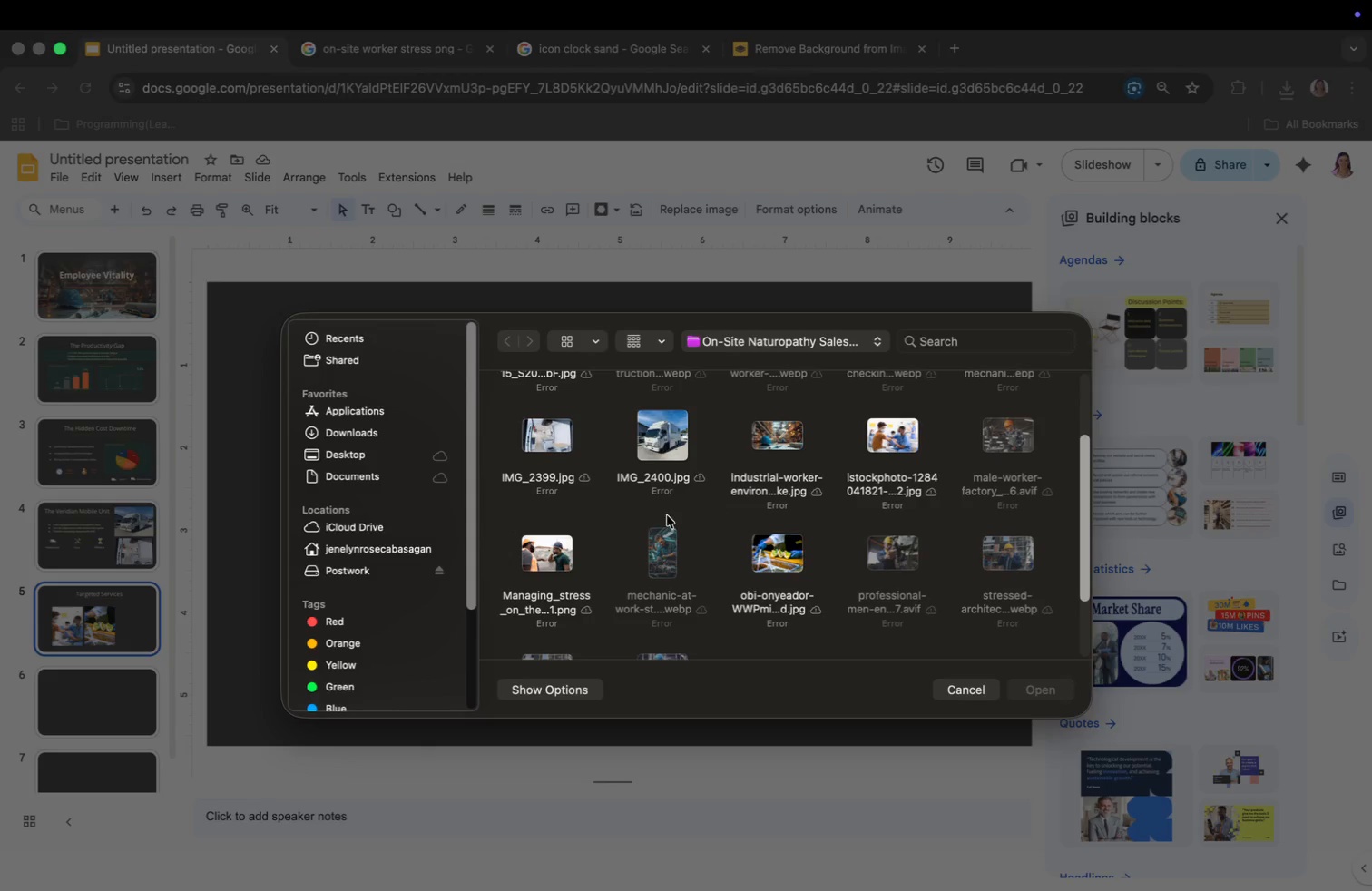 
left_click([557, 547])
 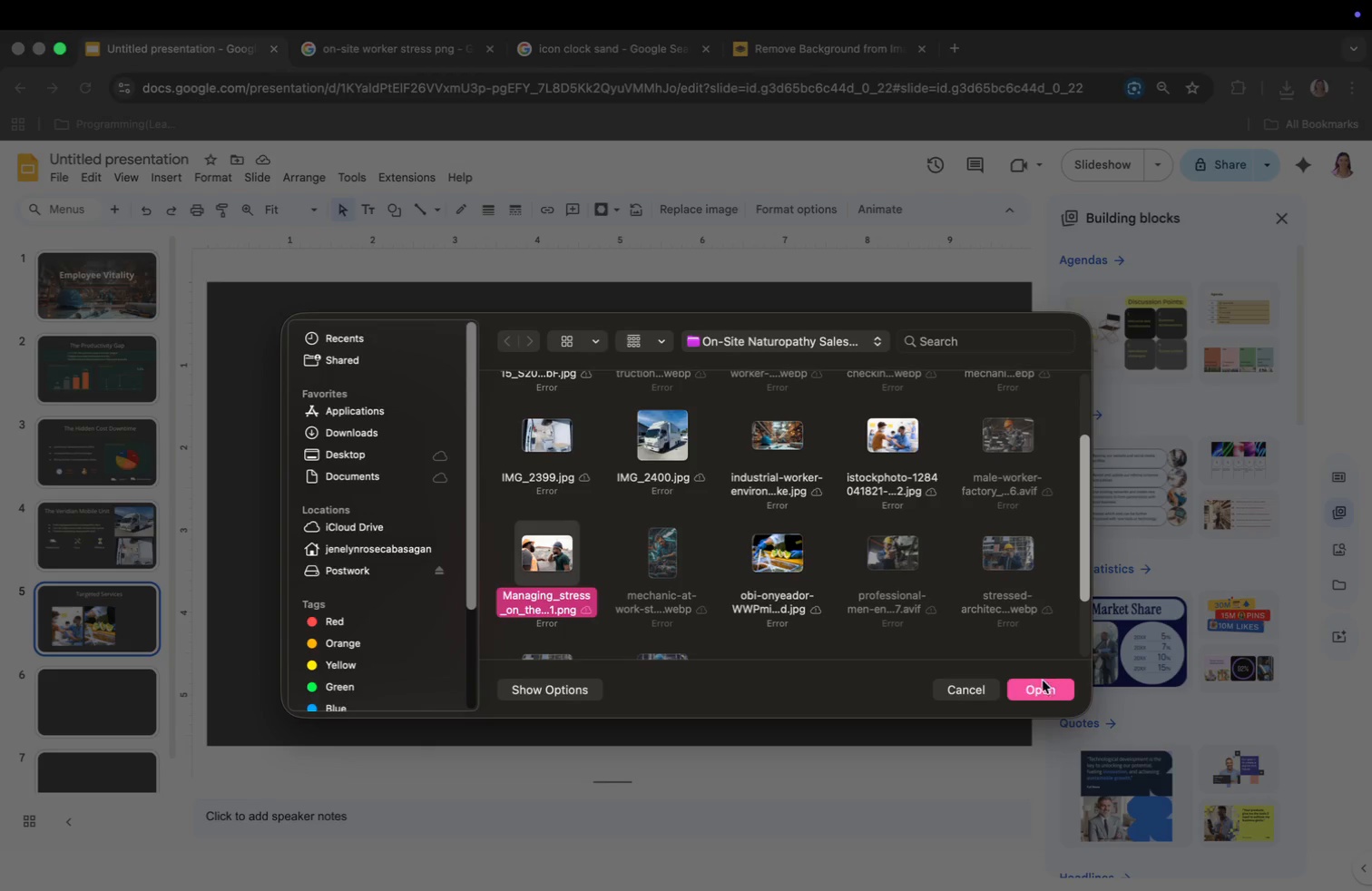 
left_click([1043, 683])
 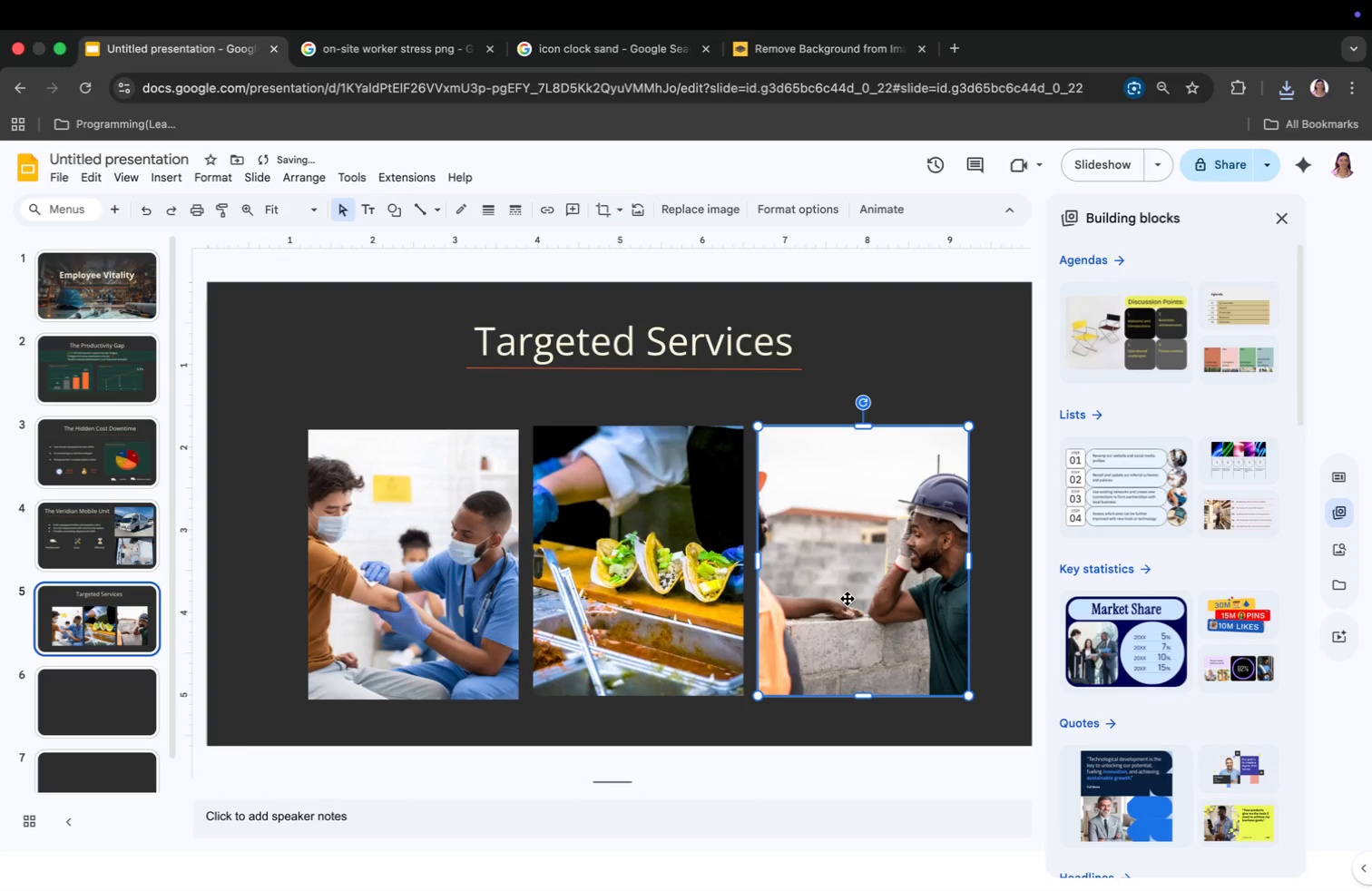 
left_click([661, 591])
 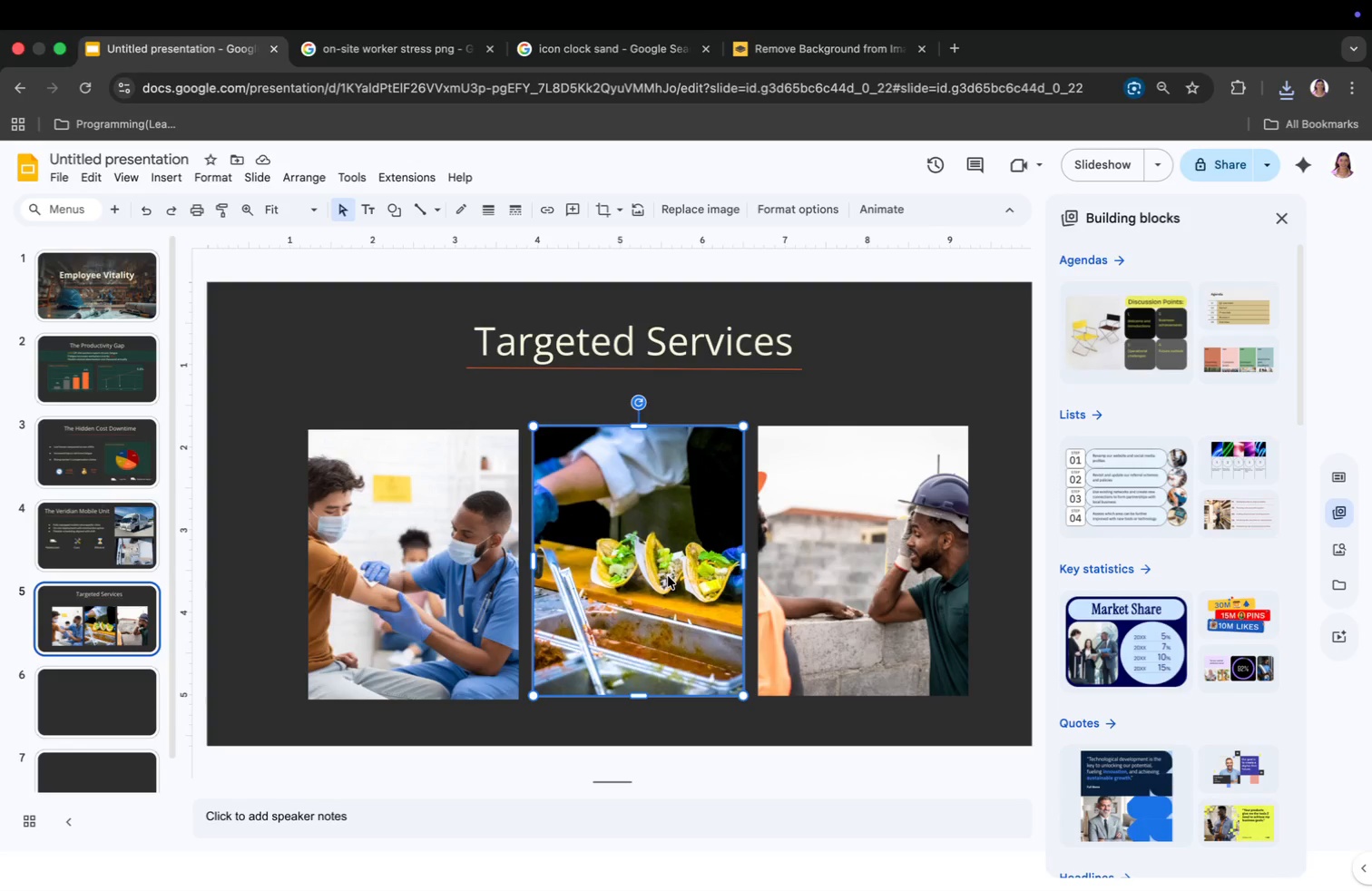 
wait(7.46)
 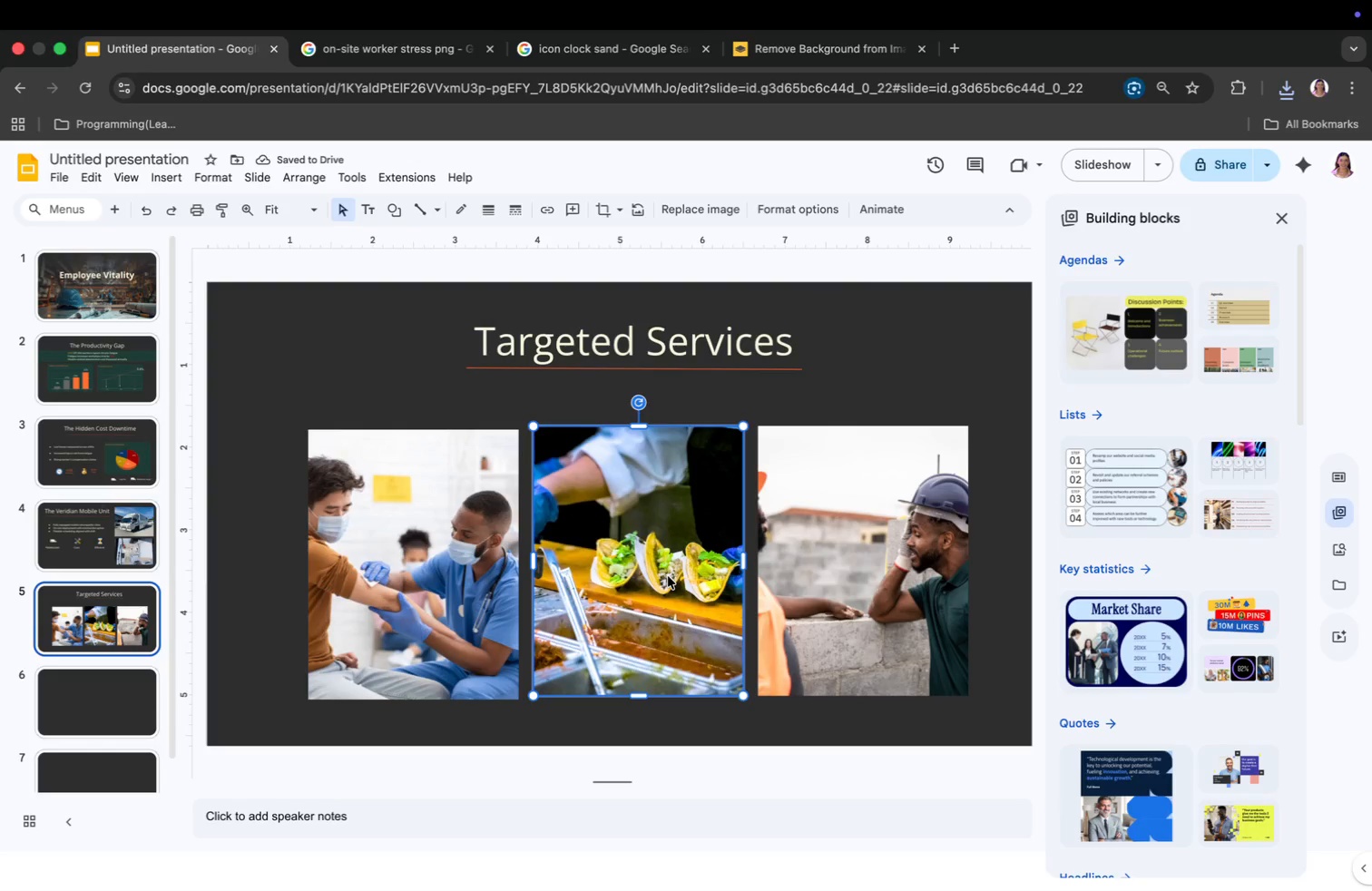 
left_click_drag(start_coordinate=[660, 584], to_coordinate=[661, 608])
 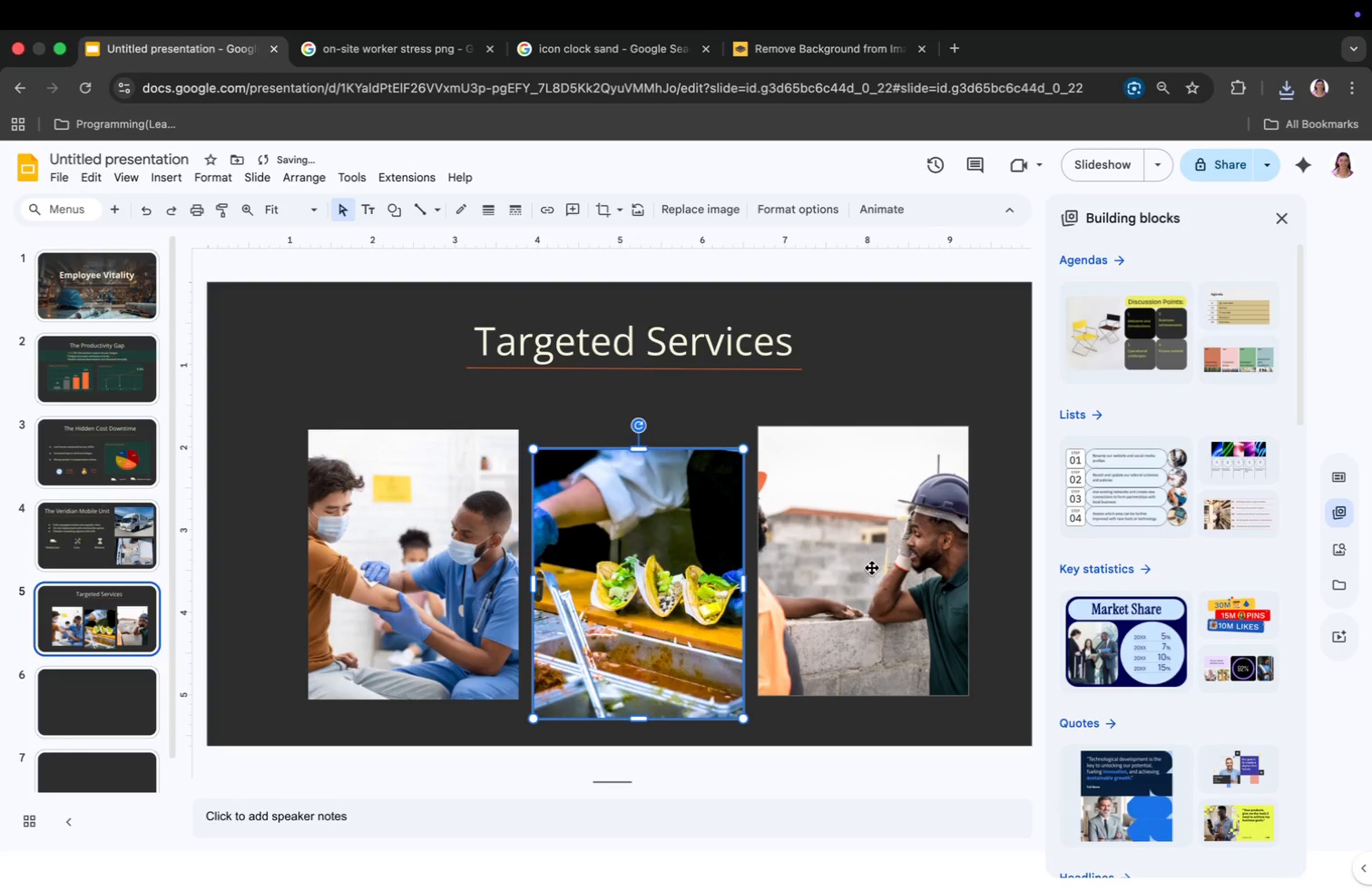 
left_click_drag(start_coordinate=[872, 561], to_coordinate=[869, 583])
 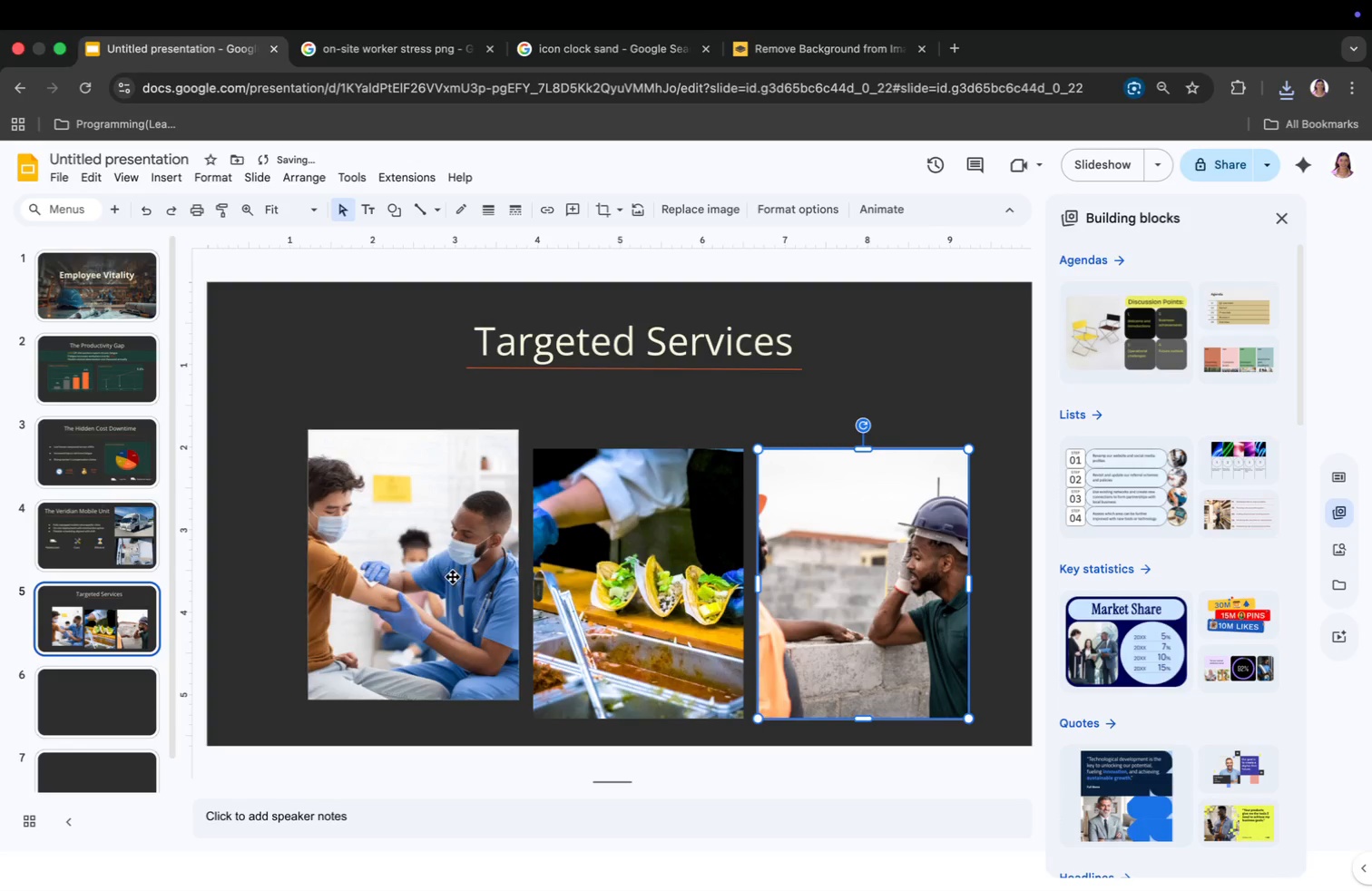 
left_click_drag(start_coordinate=[424, 568], to_coordinate=[425, 588])
 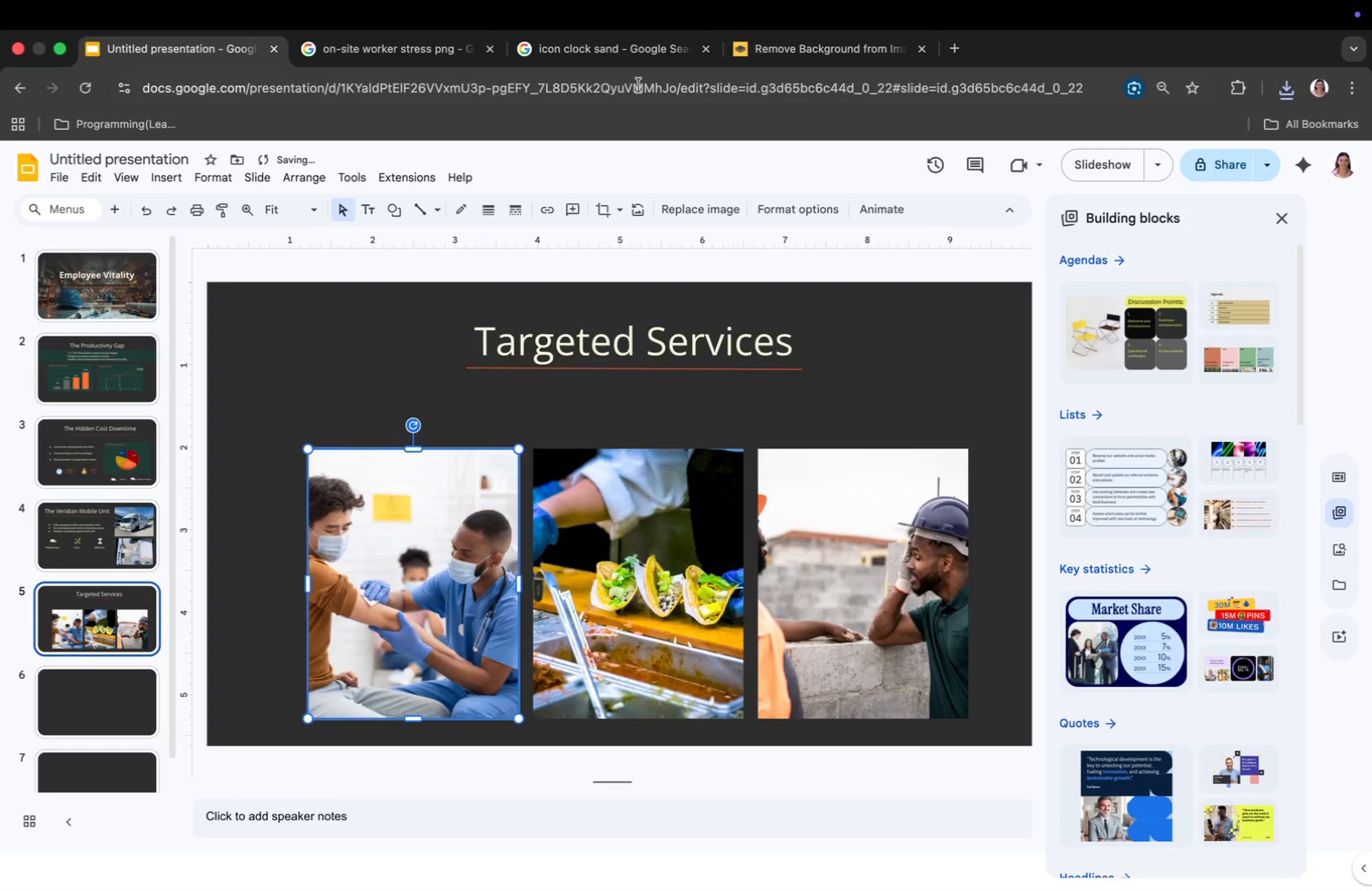 
left_click([390, 45])
 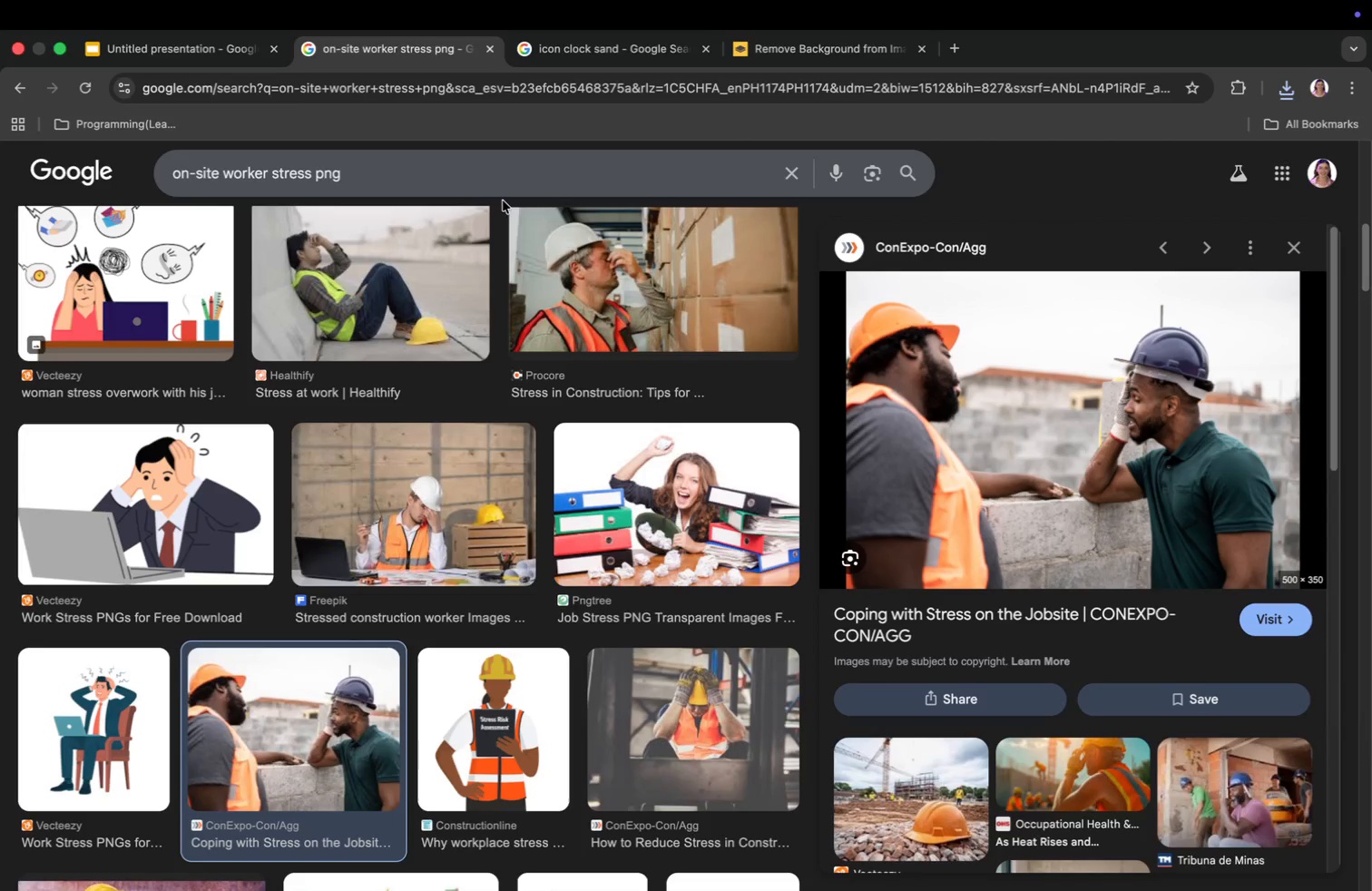 
left_click([514, 186])
 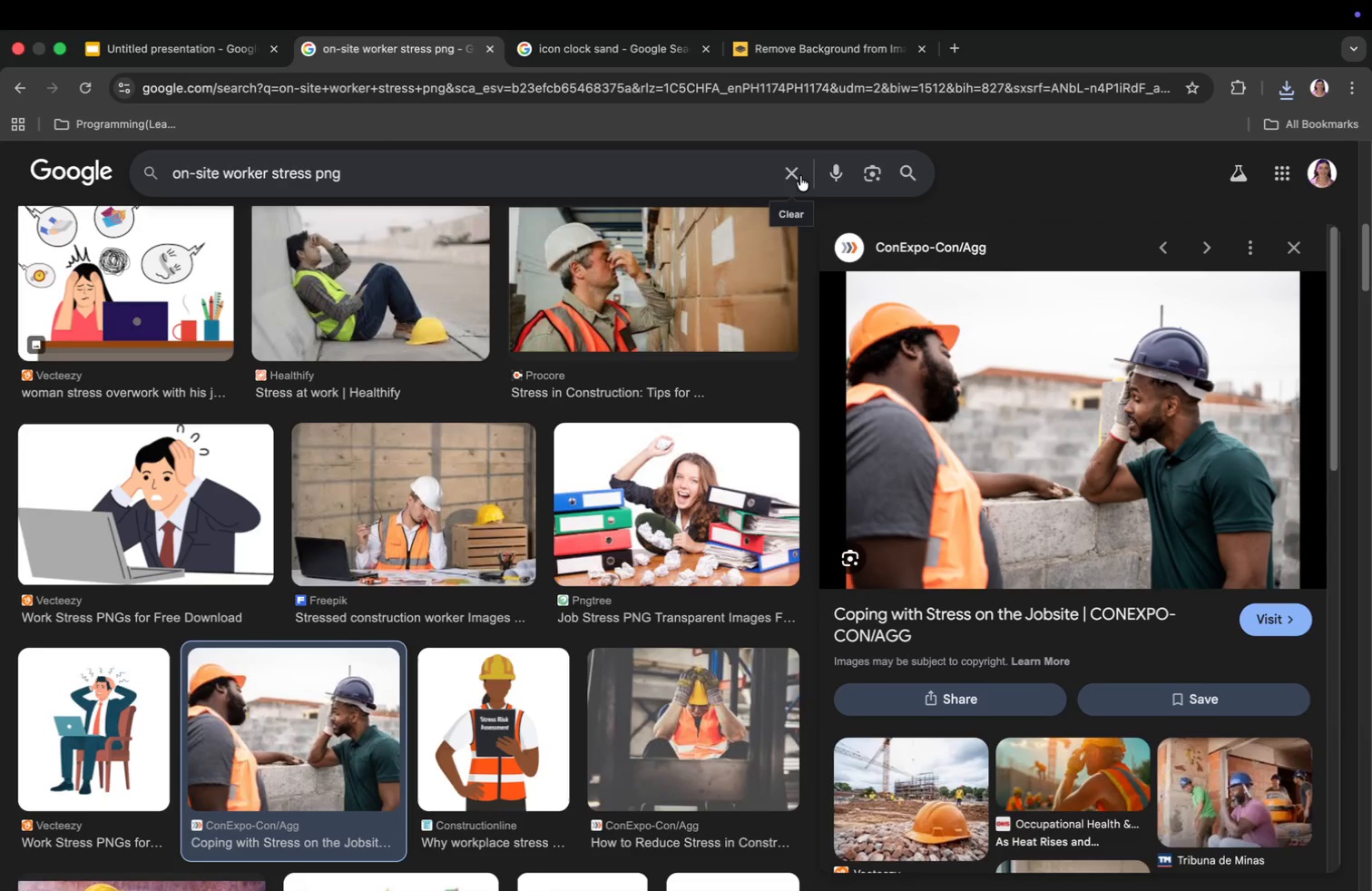 
left_click([790, 172])
 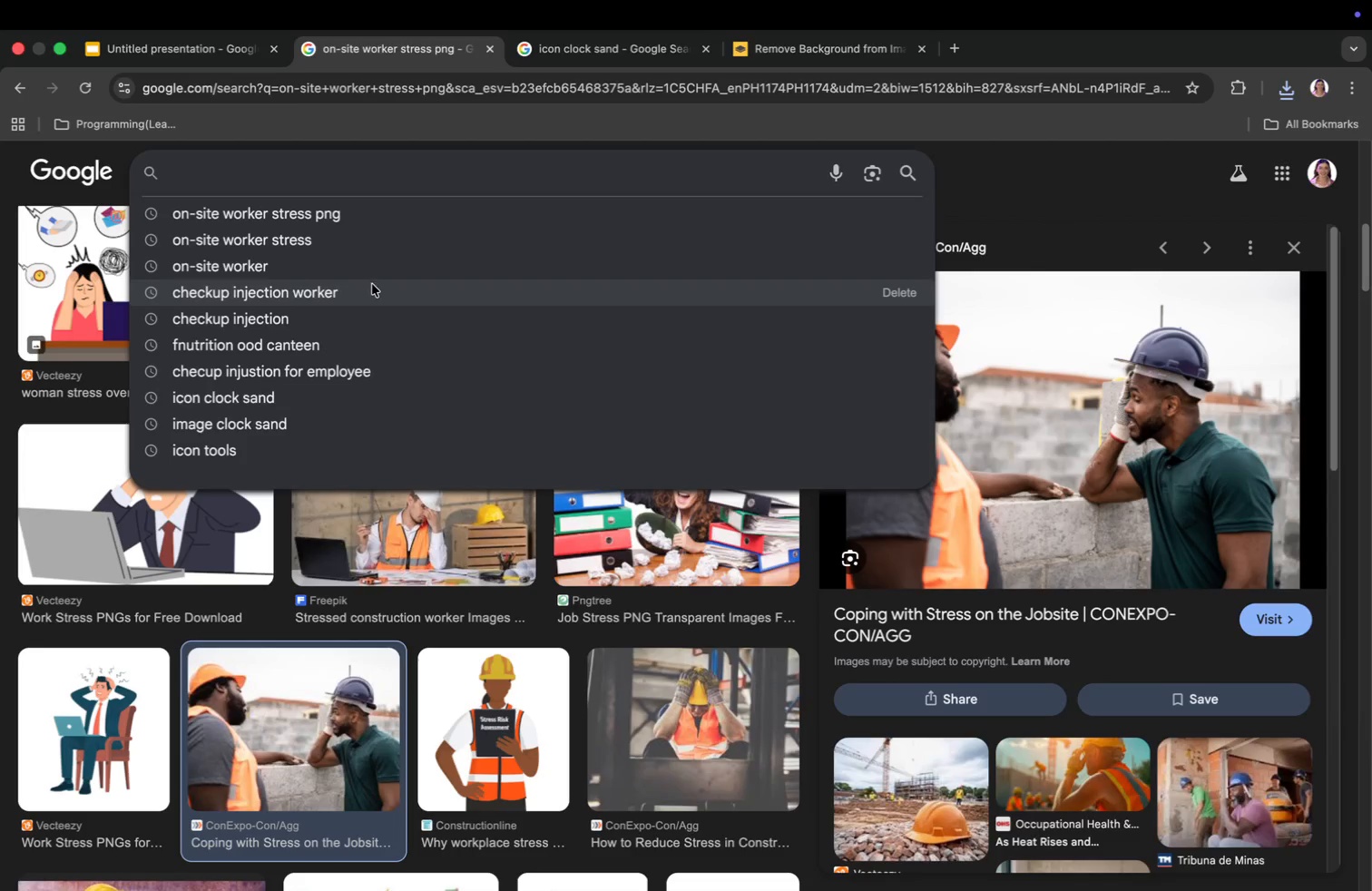 
wait(5.08)
 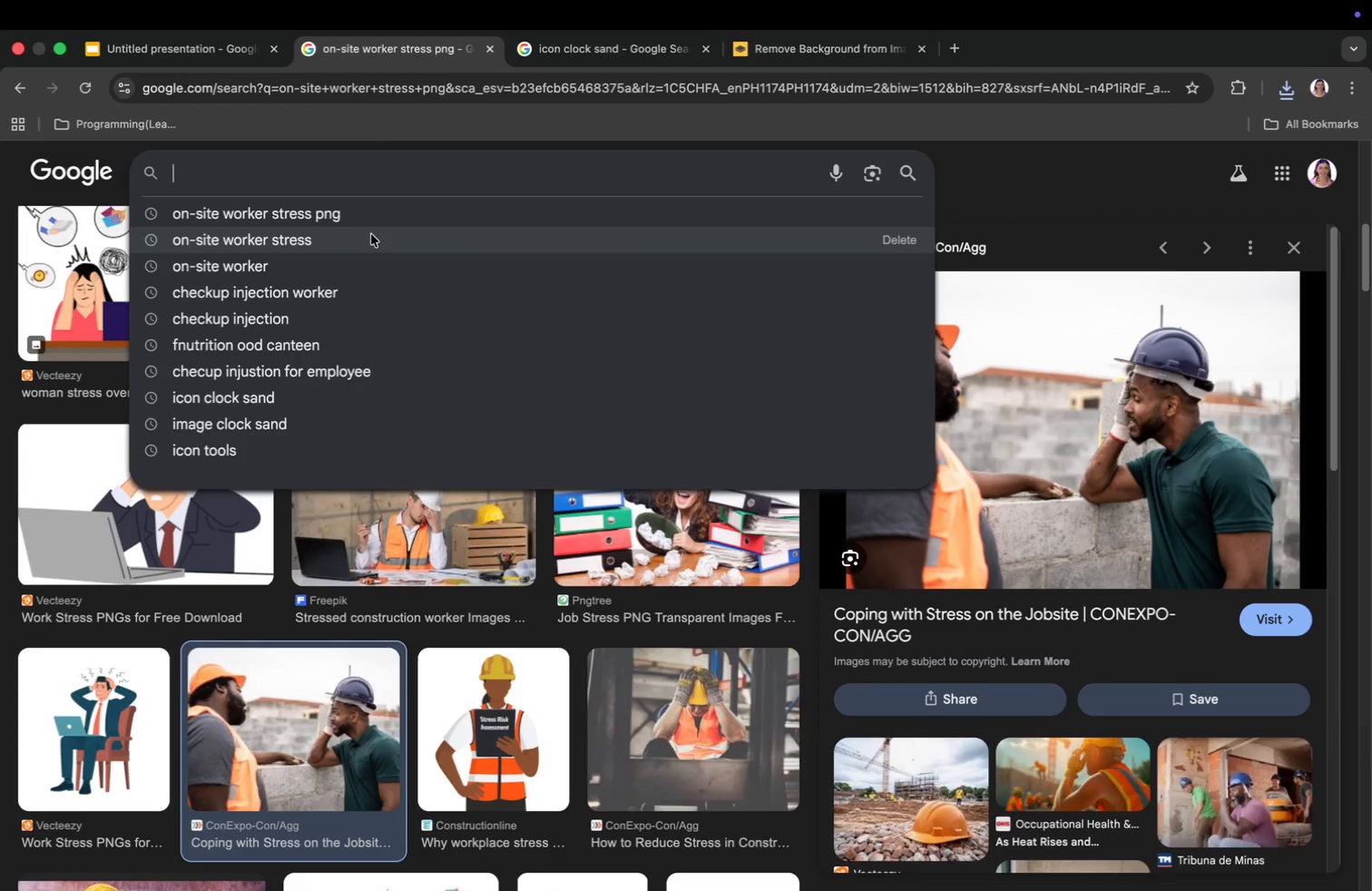 
left_click([377, 346])
 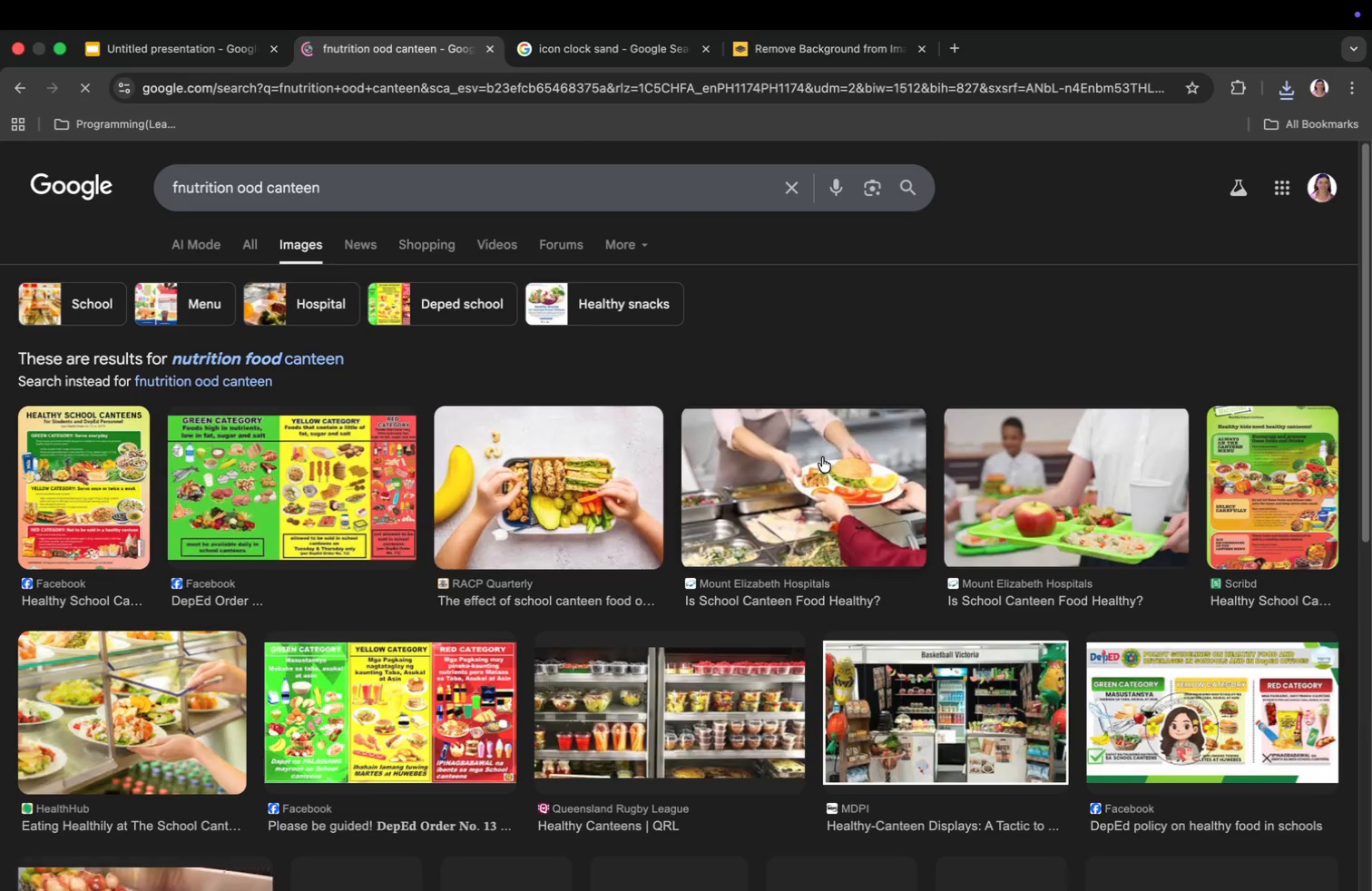 
left_click([822, 459])
 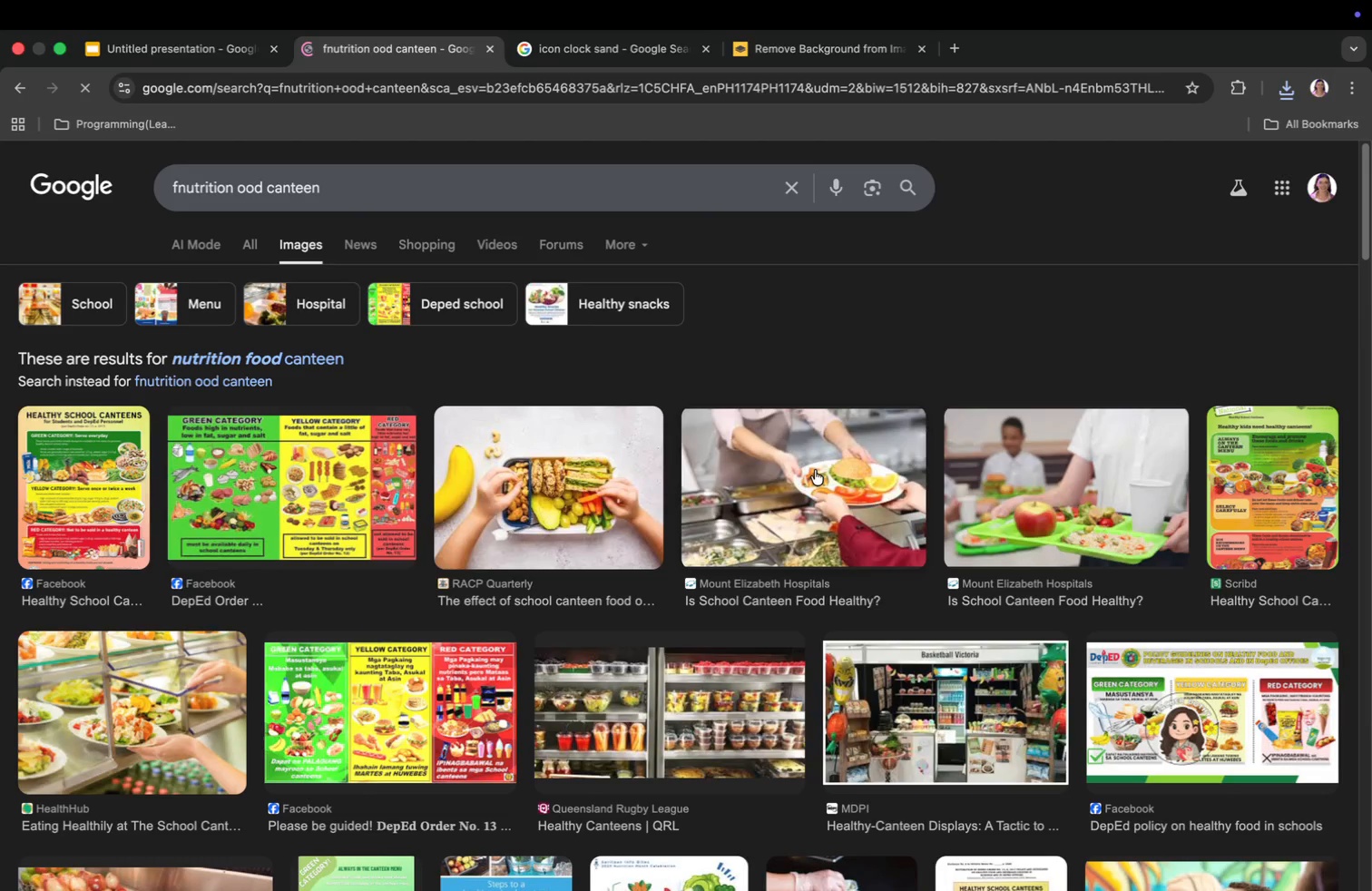 
left_click([814, 469])
 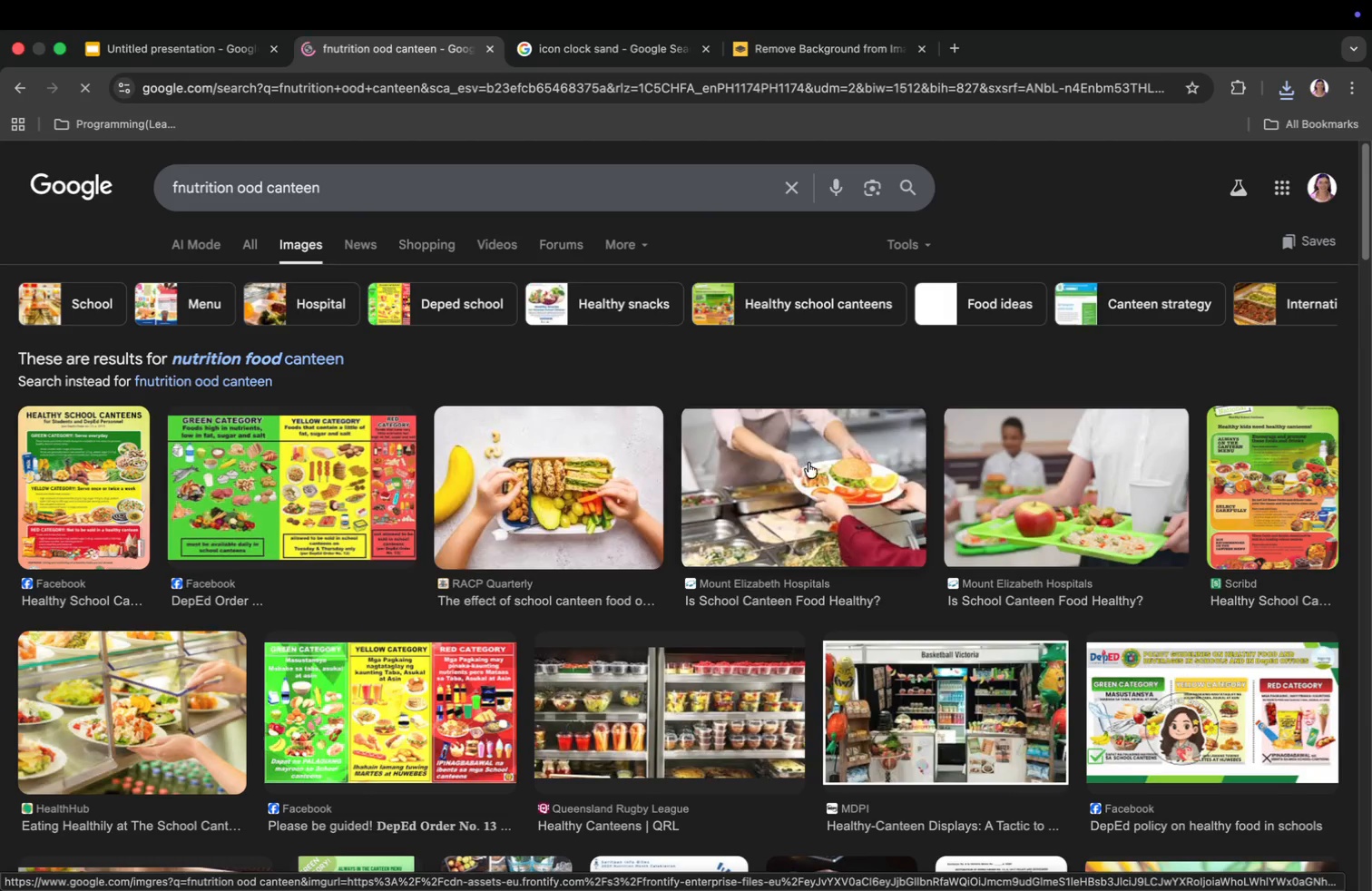 
scroll: coordinate [817, 502], scroll_direction: down, amount: 12.0
 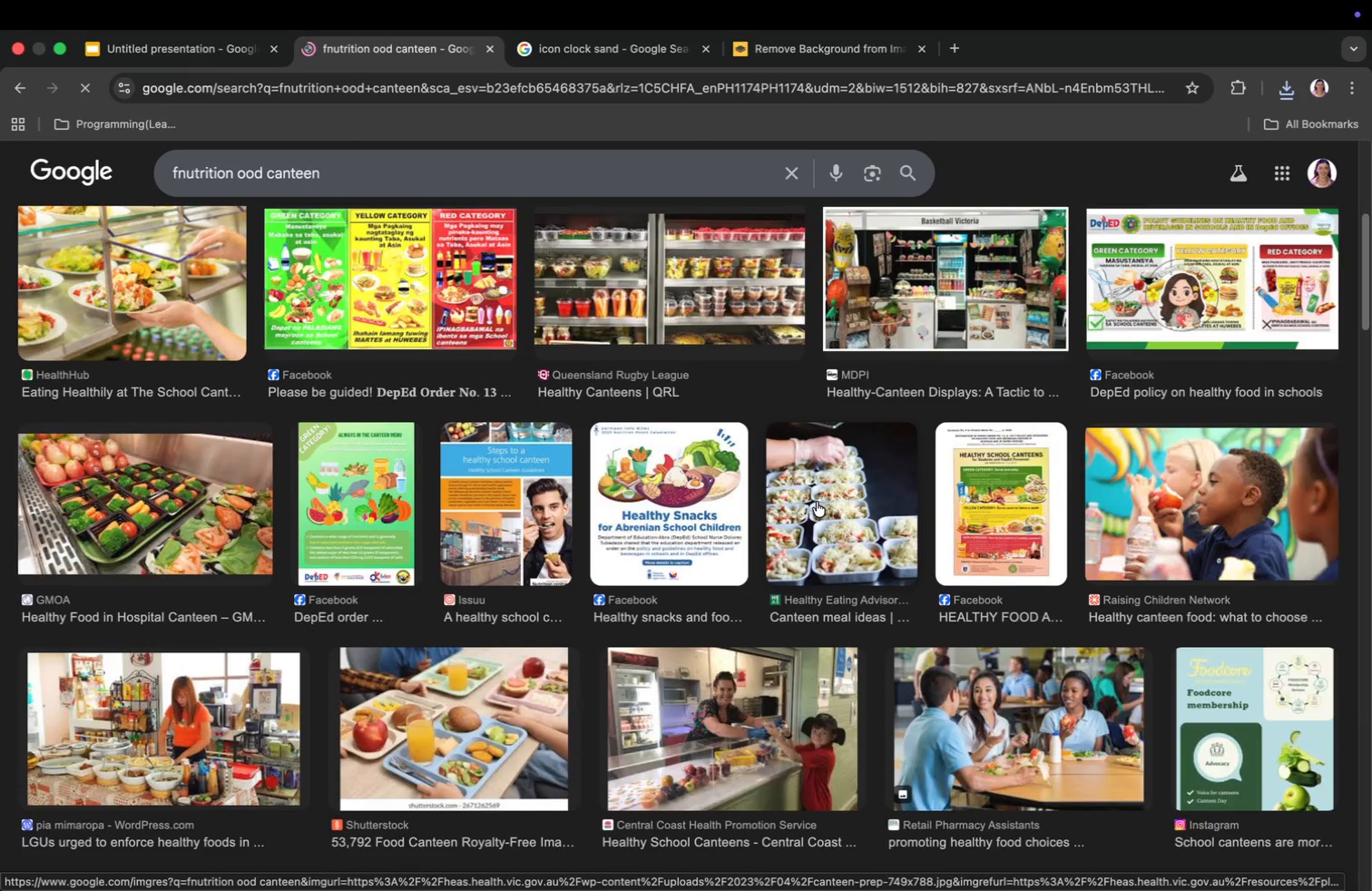 
scroll: coordinate [812, 495], scroll_direction: up, amount: 36.0
 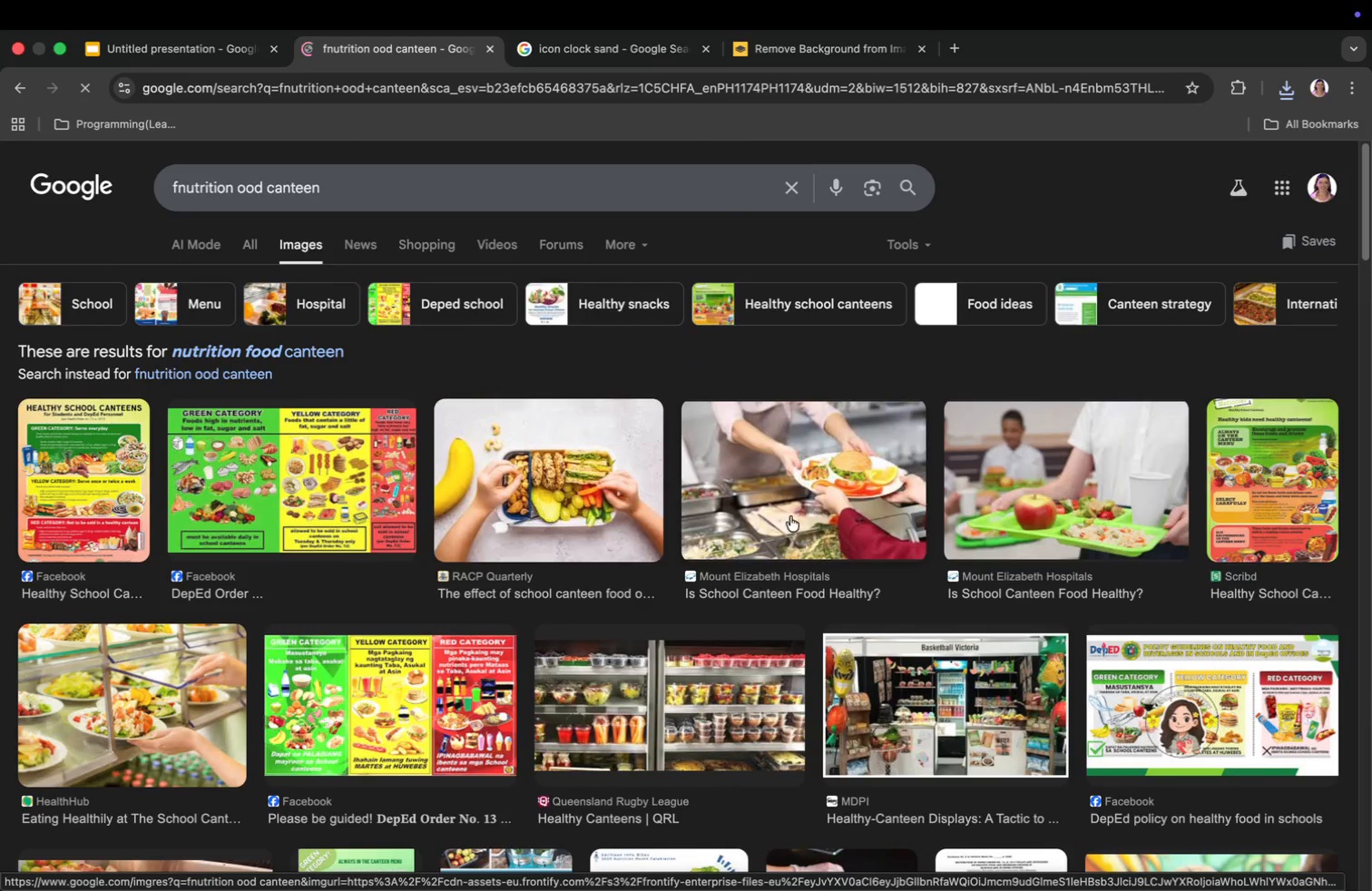 
left_click([786, 499])
 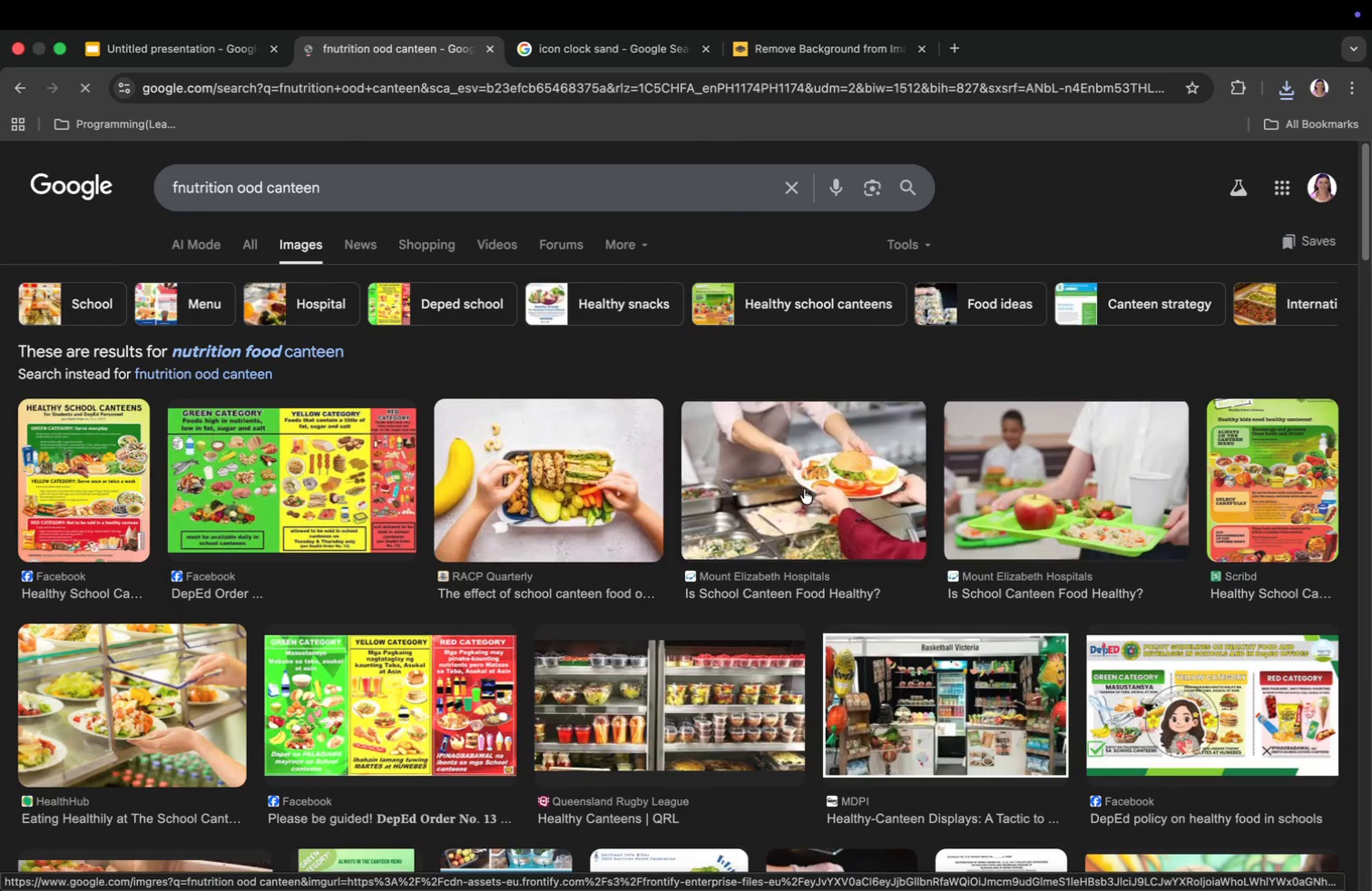 
key(Meta+CommandLeft)
 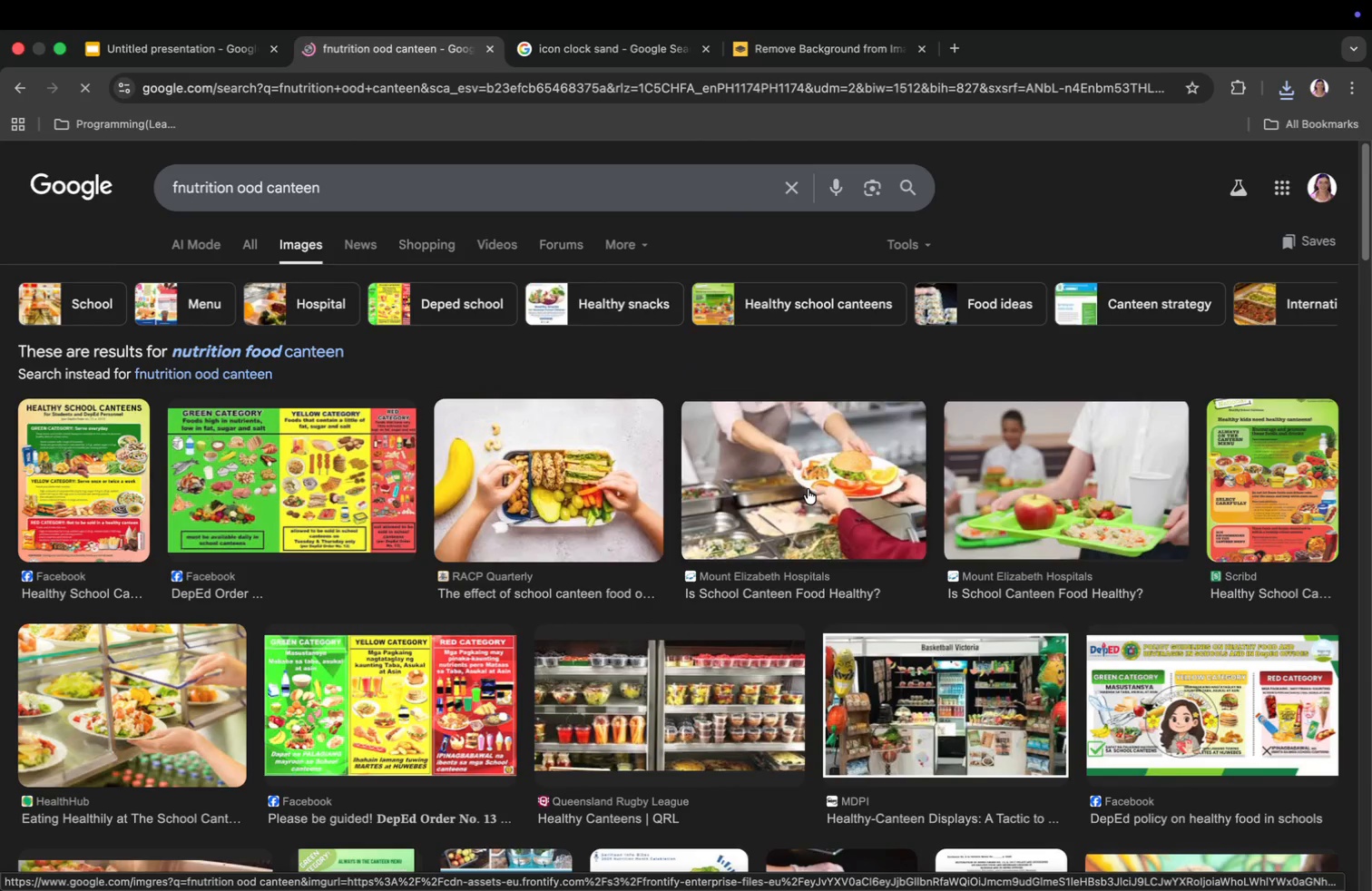 
key(Meta+Tab)